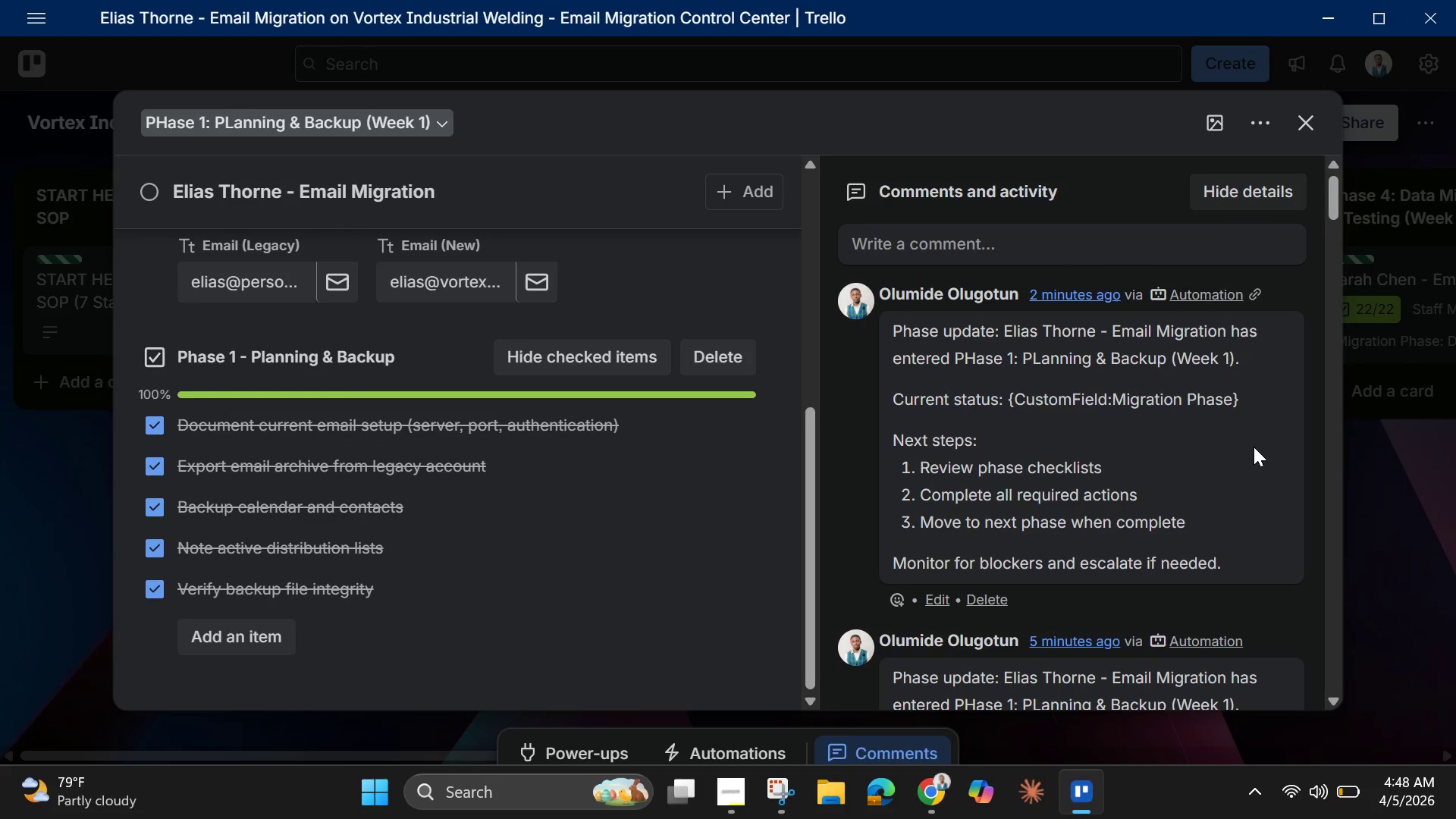 
wait(5.92)
 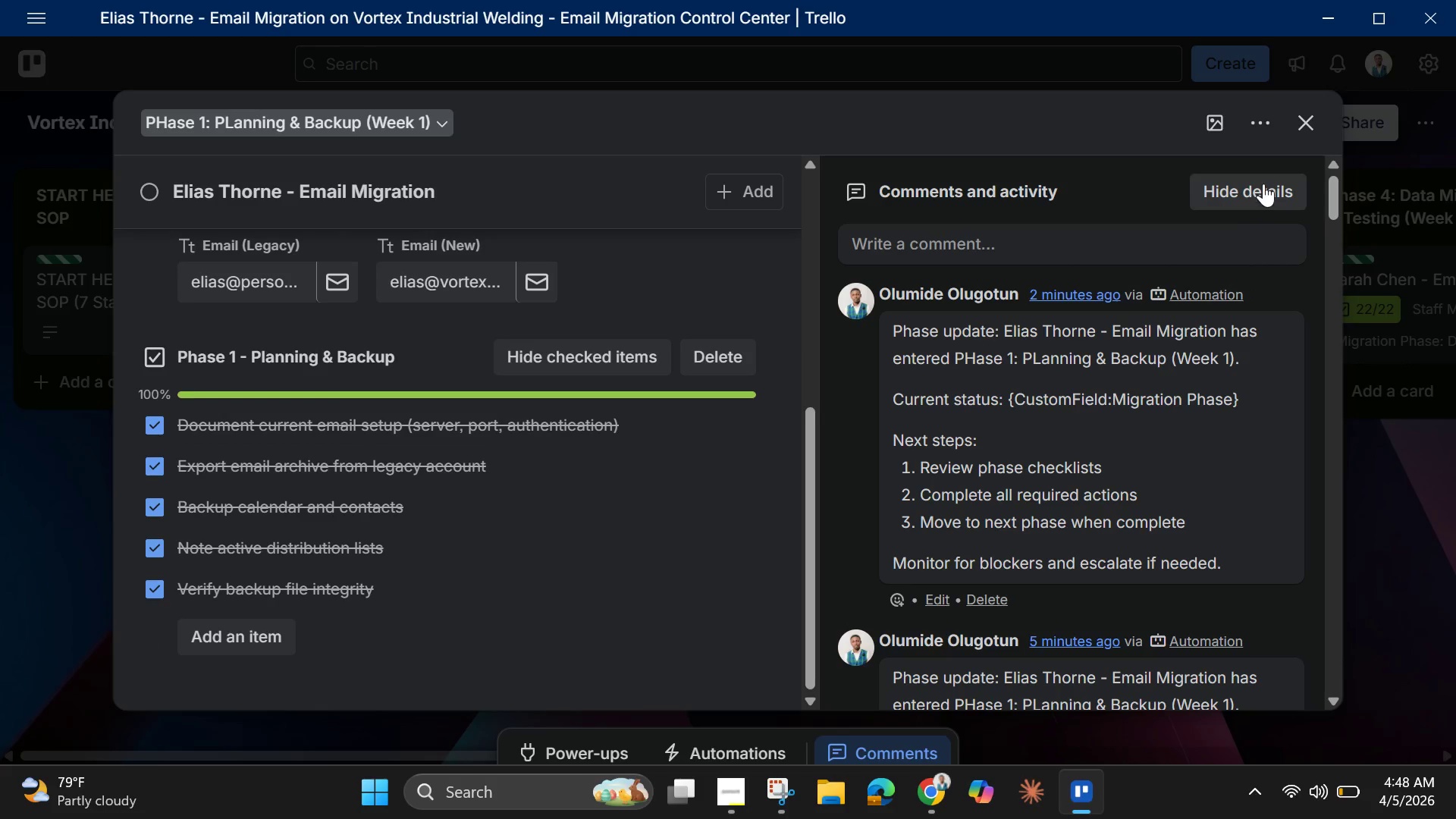 
scroll: coordinate [1113, 541], scroll_direction: up, amount: 6.0
 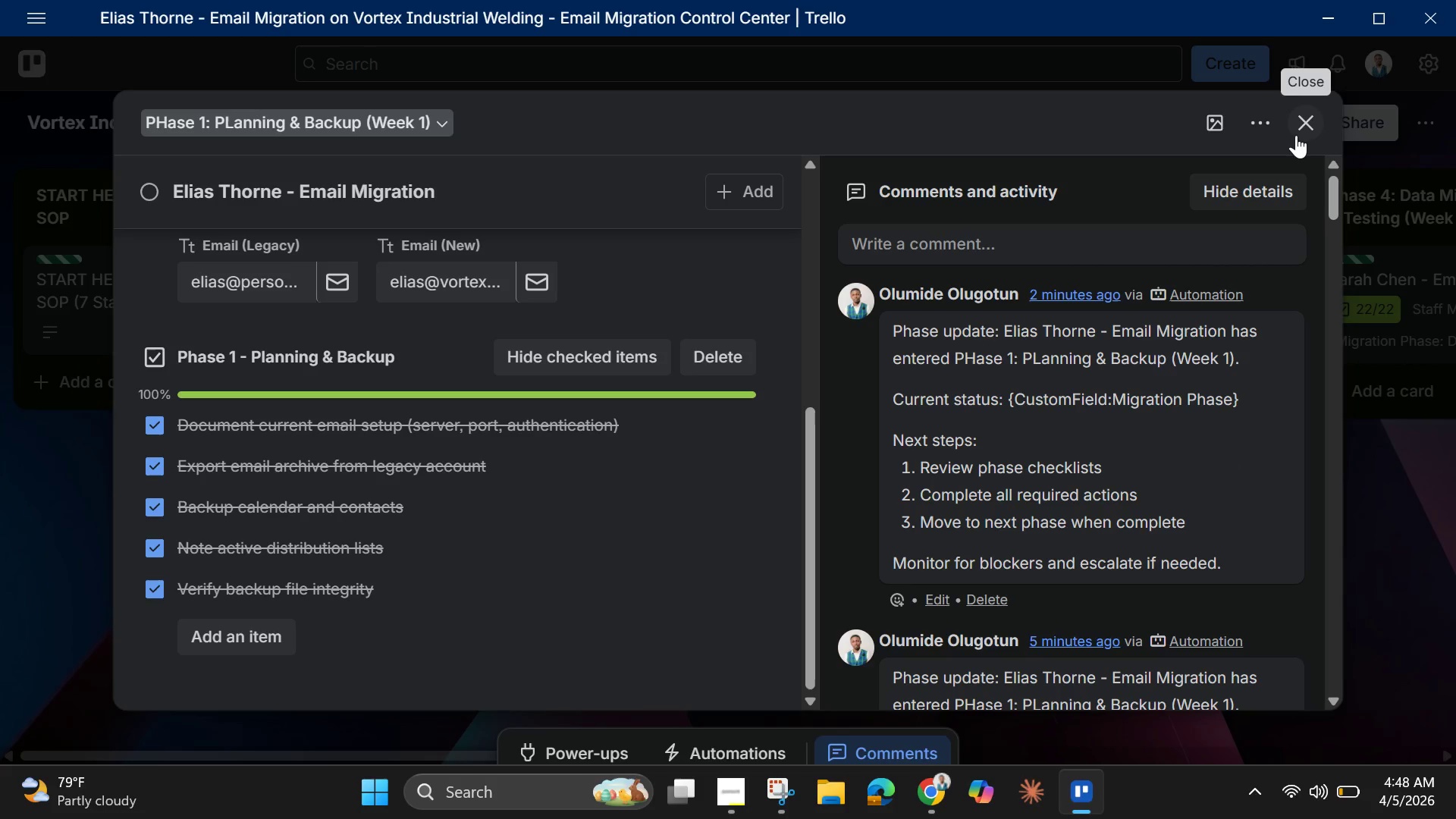 
left_click([1297, 135])
 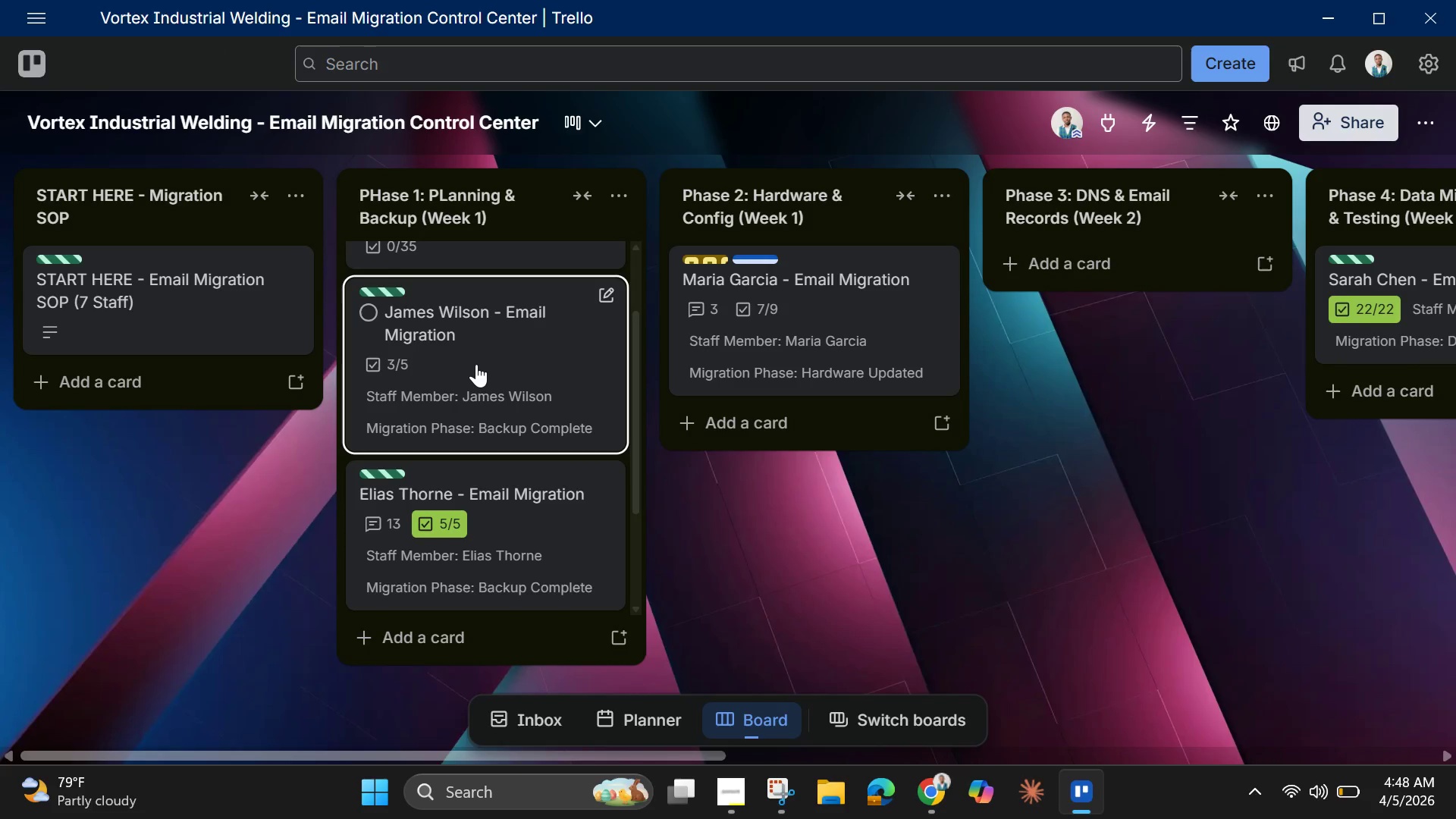 
left_click_drag(start_coordinate=[476, 366], to_coordinate=[190, 423])
 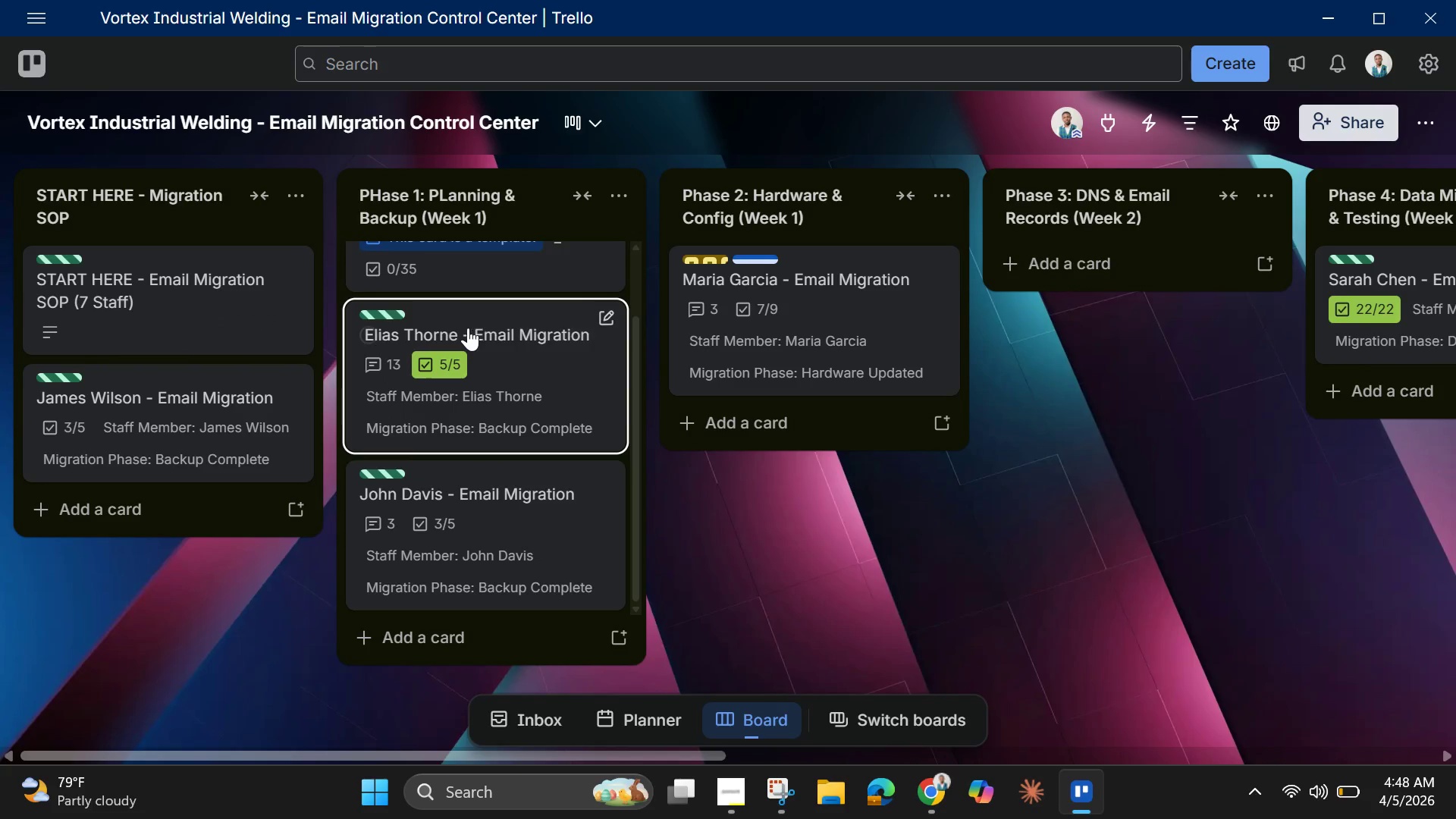 
scroll: coordinate [468, 328], scroll_direction: up, amount: 4.0
 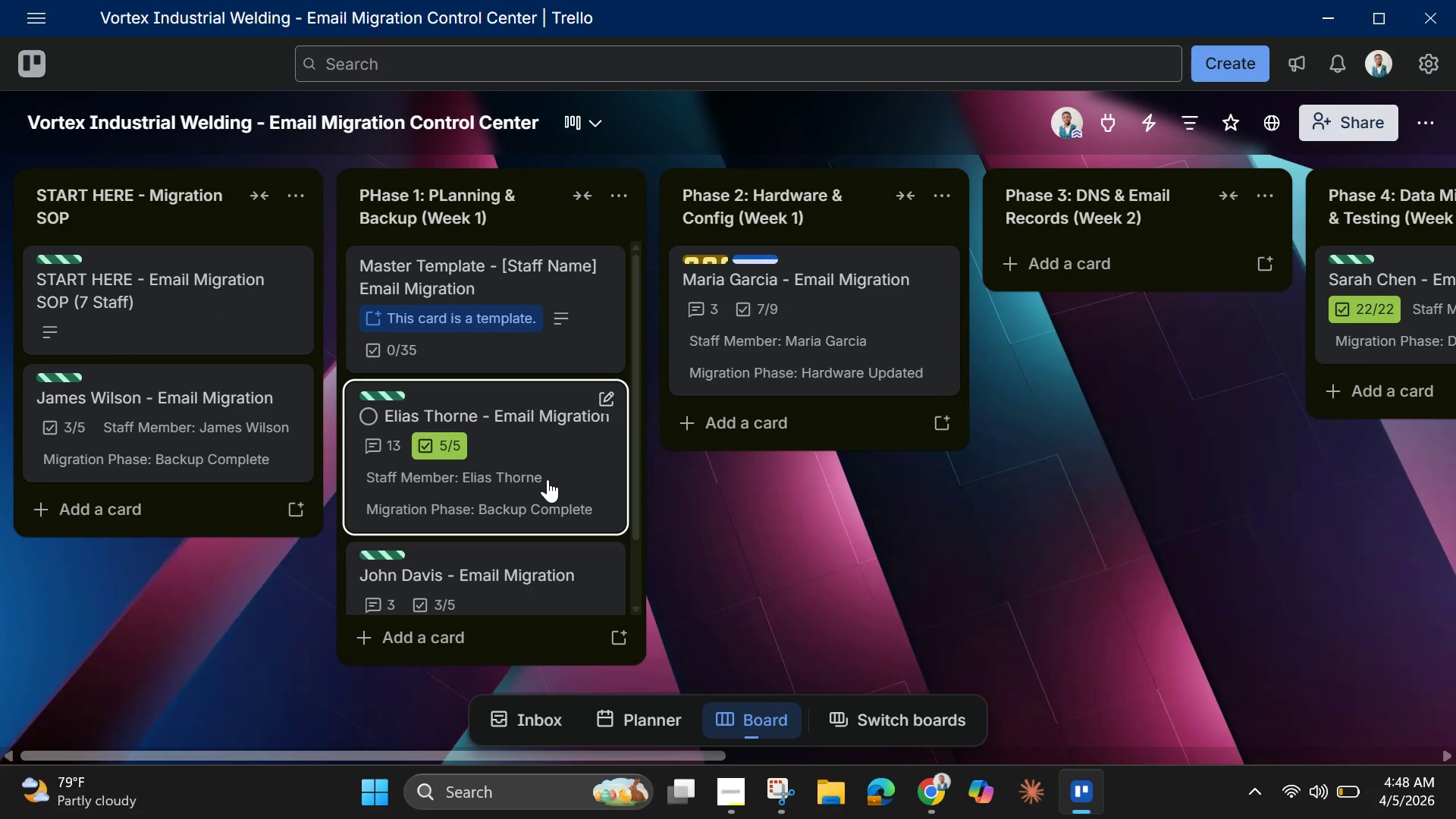 
scroll: coordinate [548, 479], scroll_direction: down, amount: 1.0
 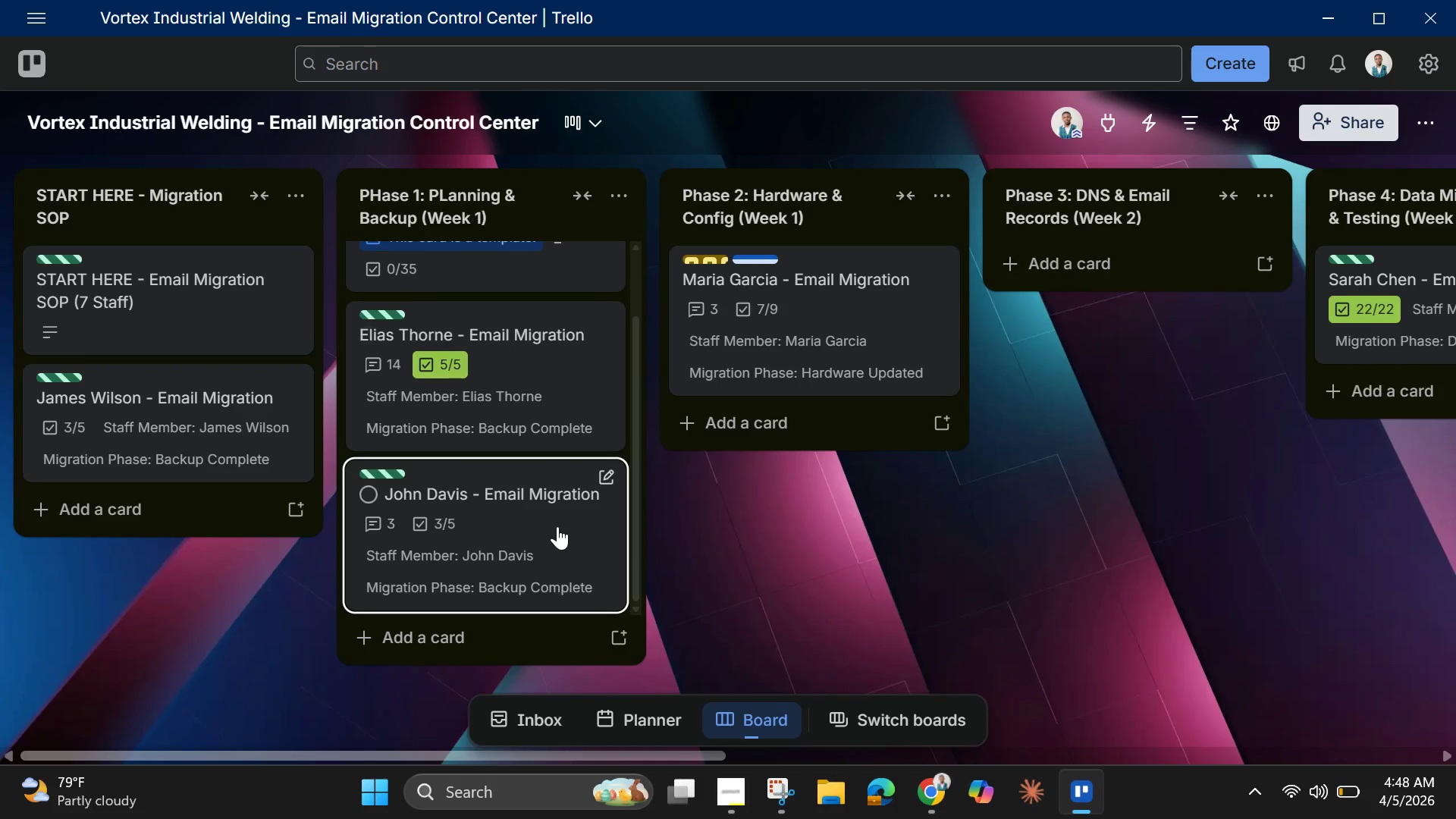 
left_click_drag(start_coordinate=[557, 526], to_coordinate=[216, 551])
 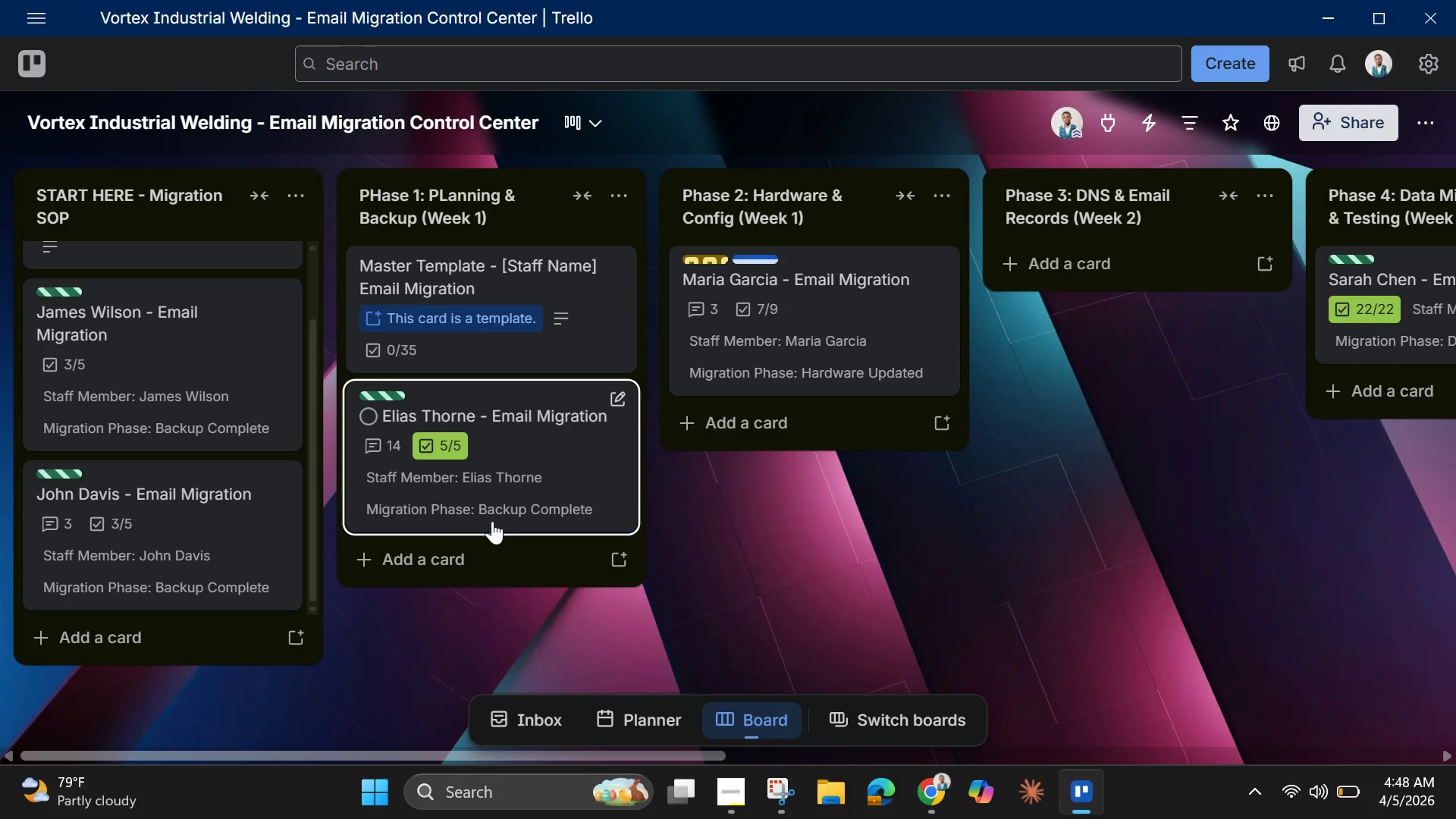 
left_click([492, 521])
 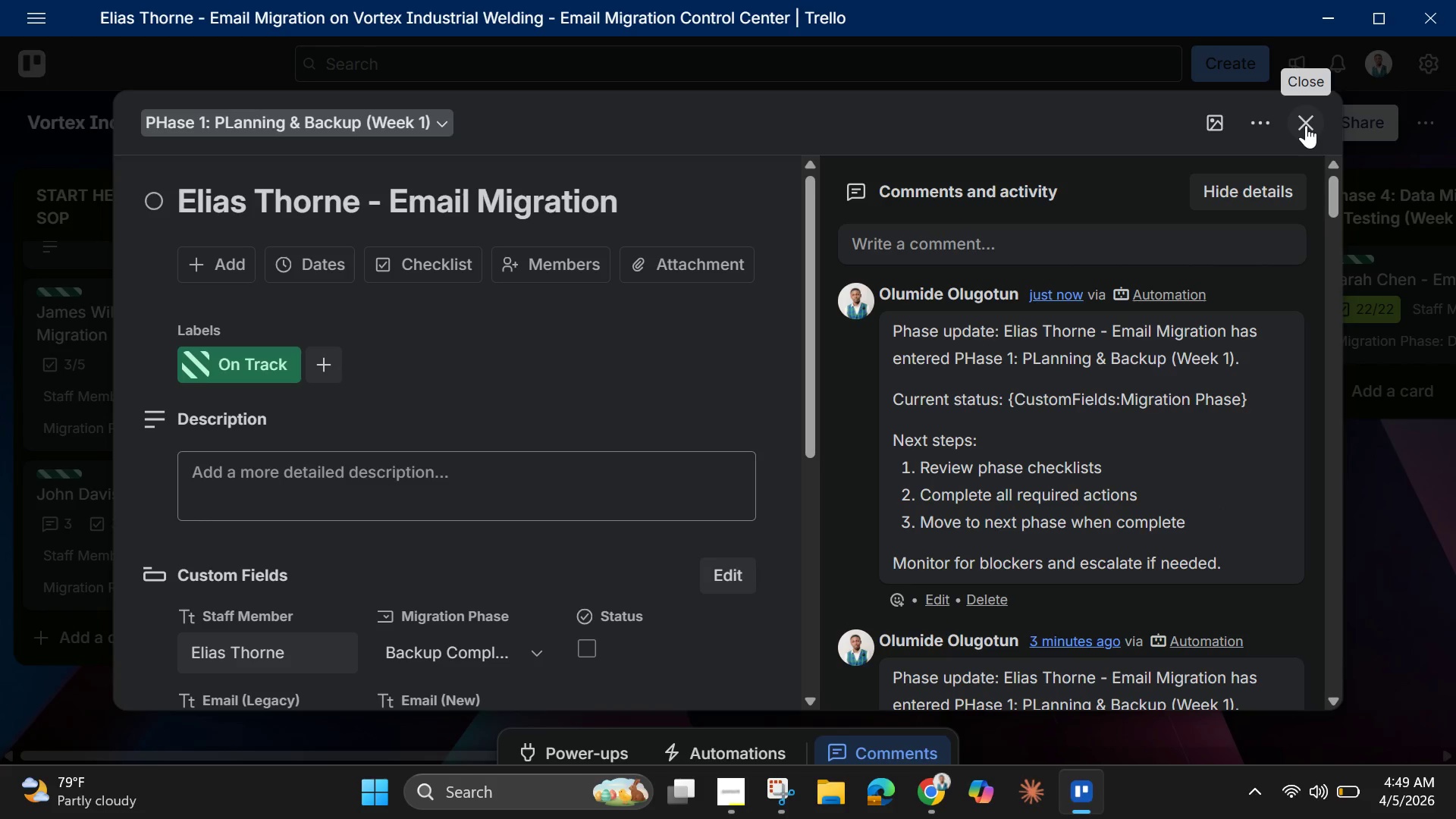 
wait(63.89)
 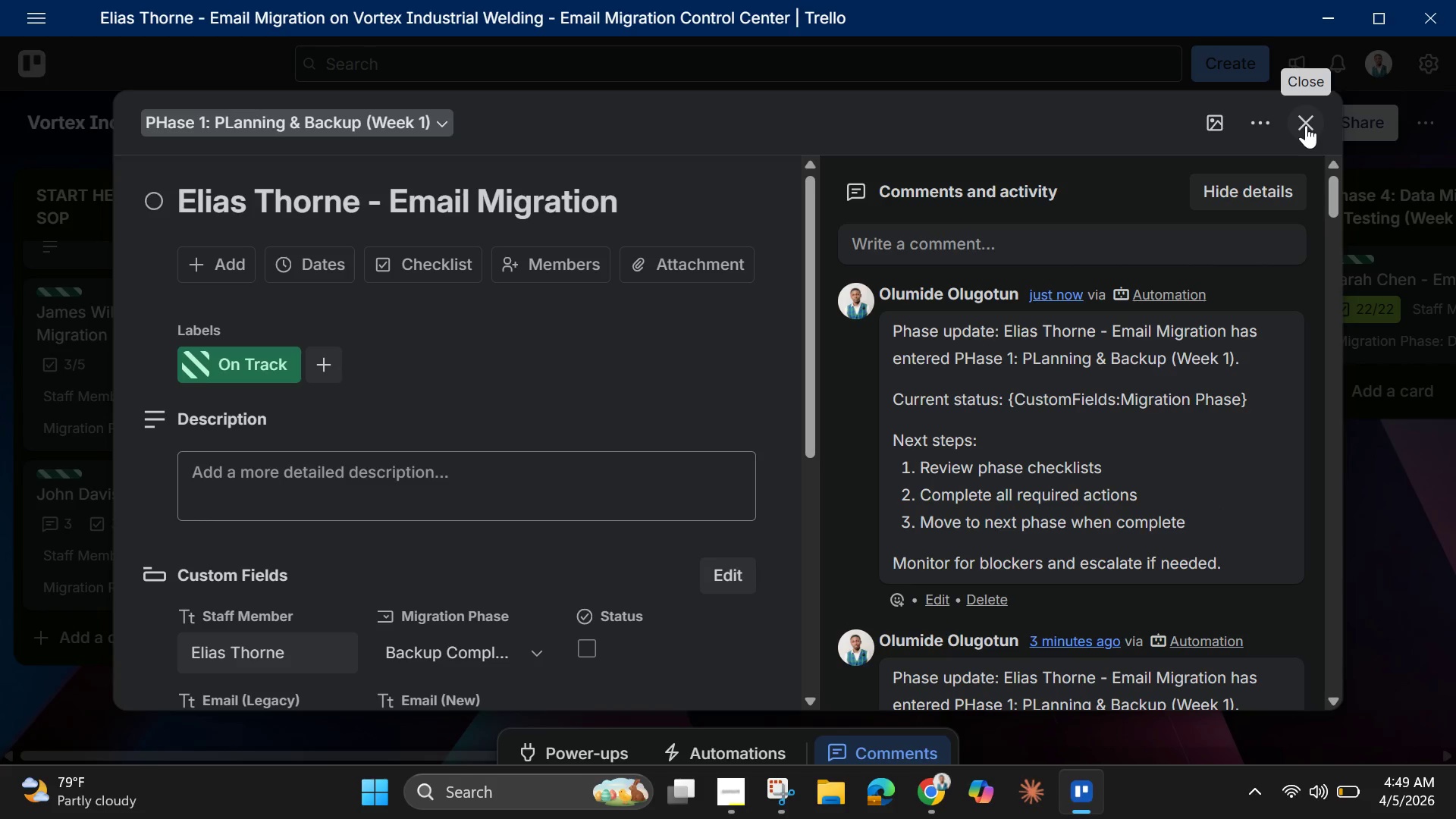 
left_click([1297, 117])
 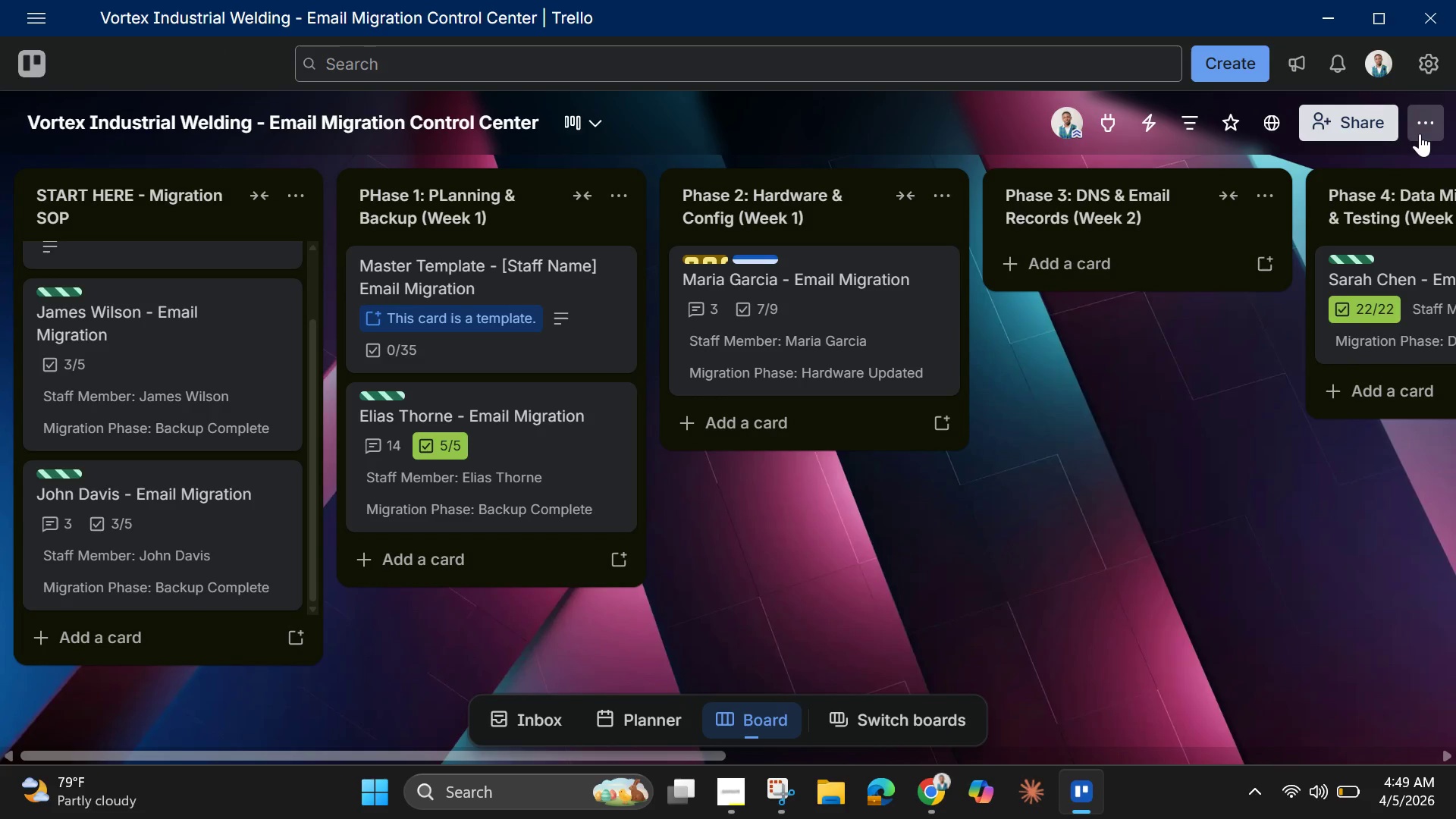 
left_click([1421, 130])
 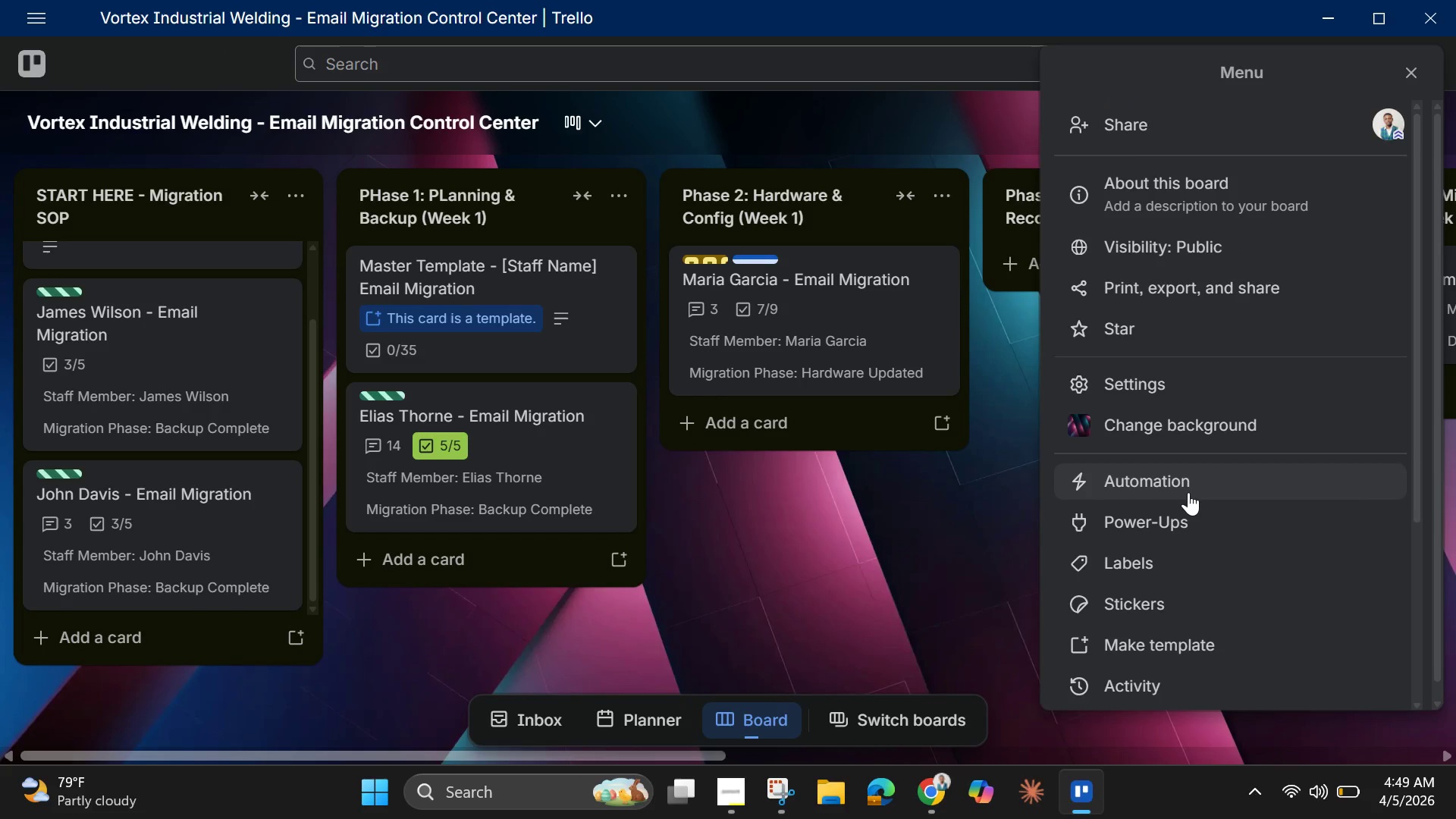 
left_click([1188, 491])
 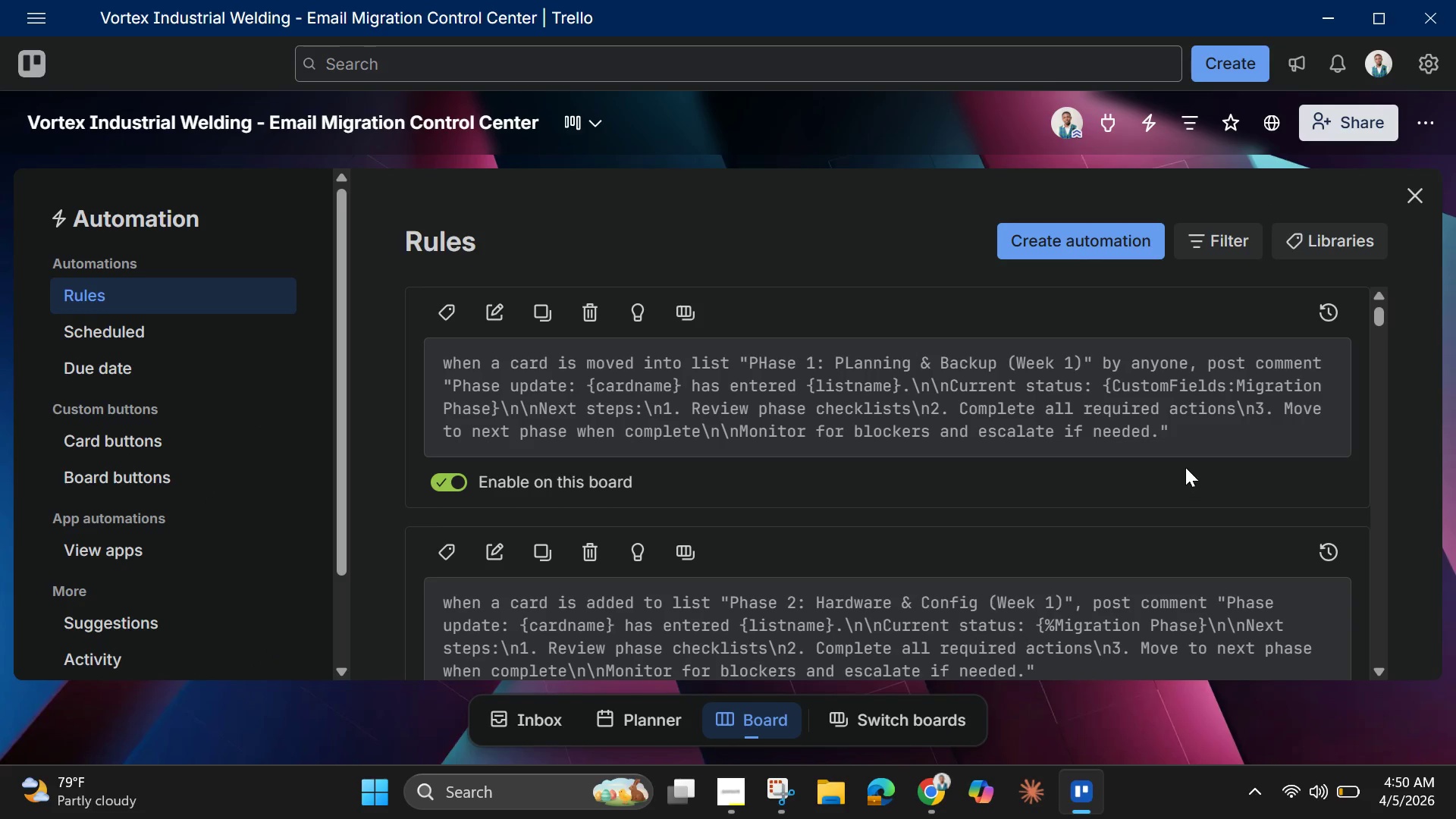 
wait(11.06)
 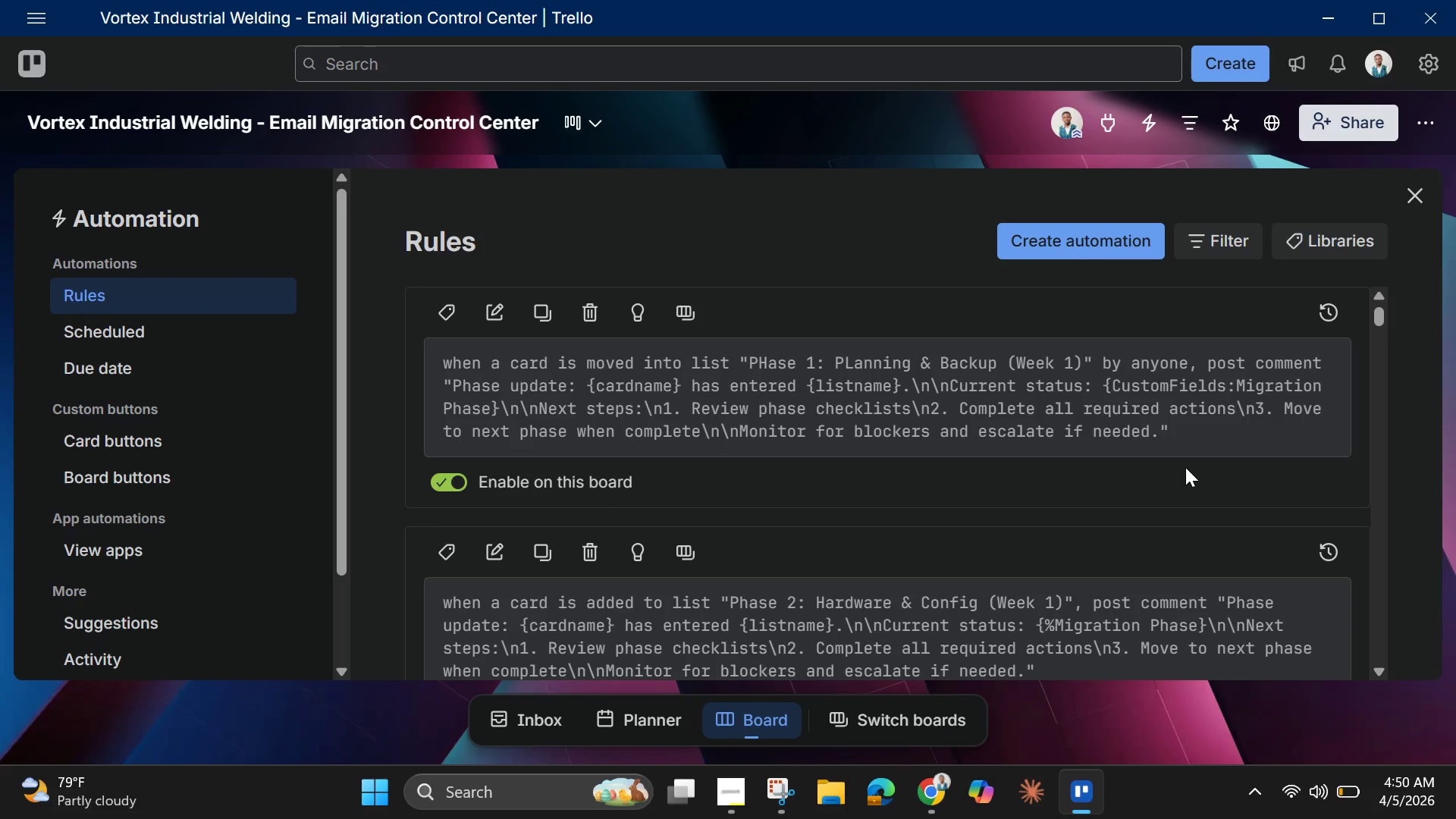 
left_click([497, 312])
 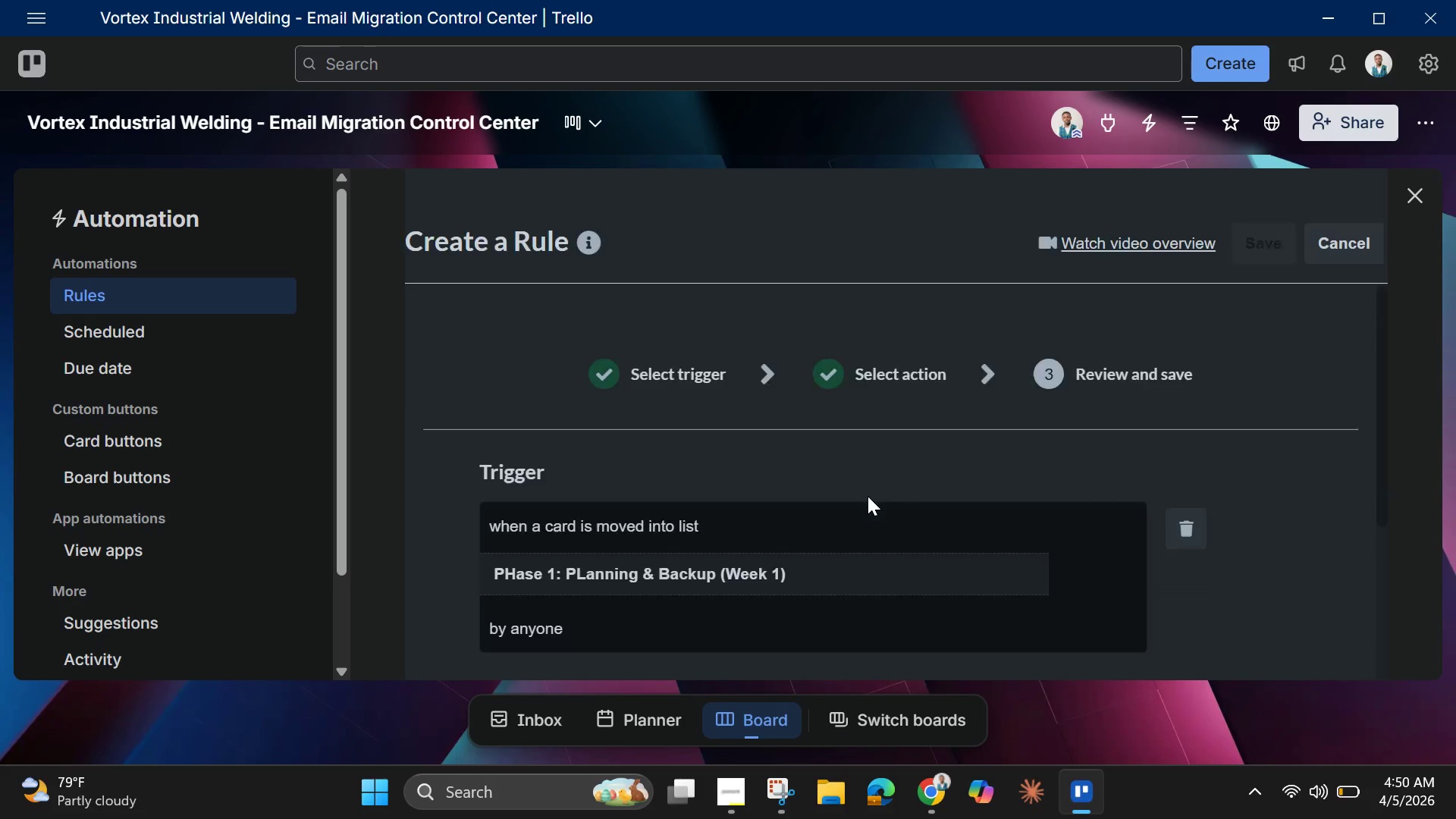 
wait(8.83)
 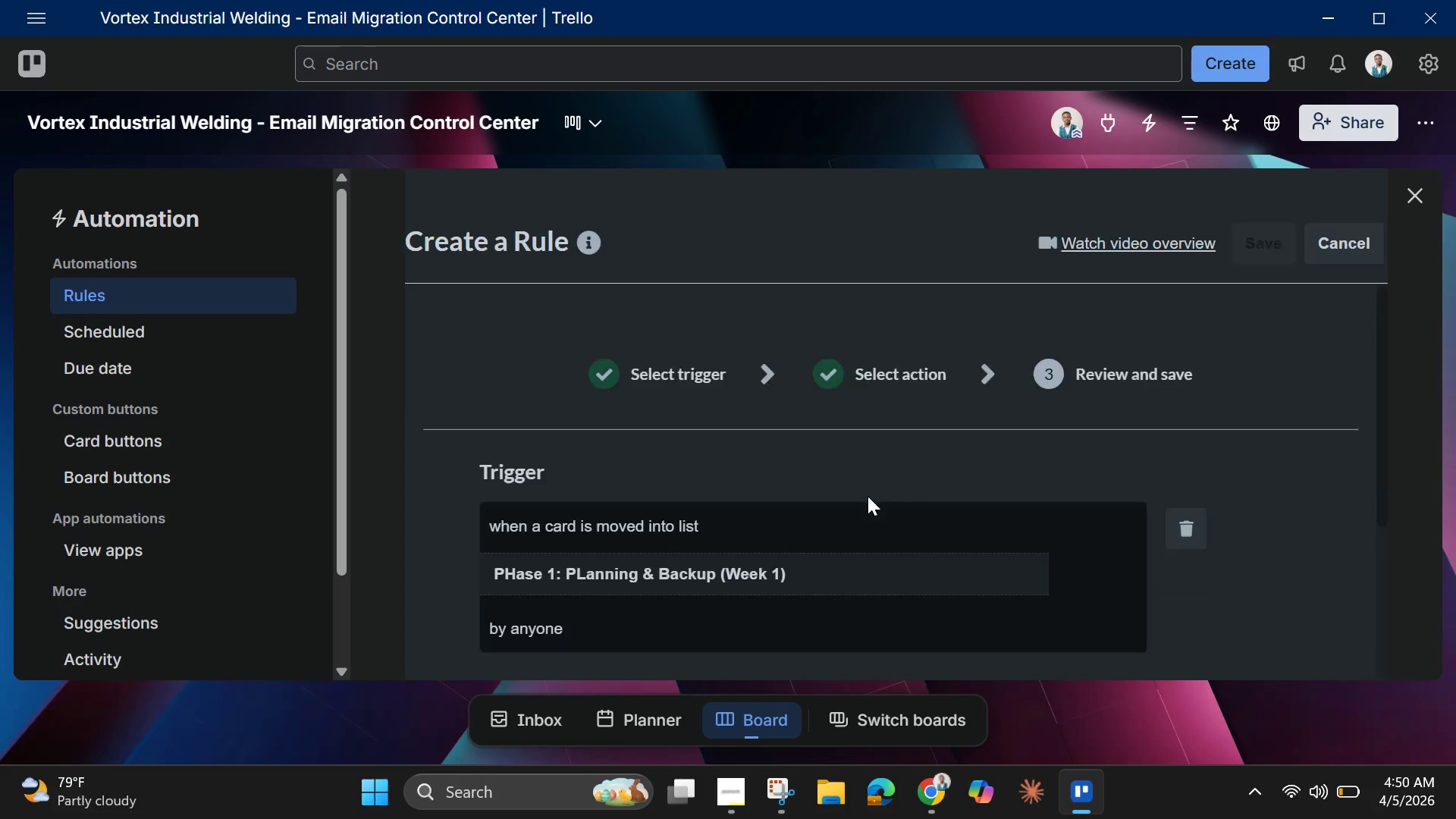 
scroll: coordinate [868, 496], scroll_direction: none, amount: 0.0
 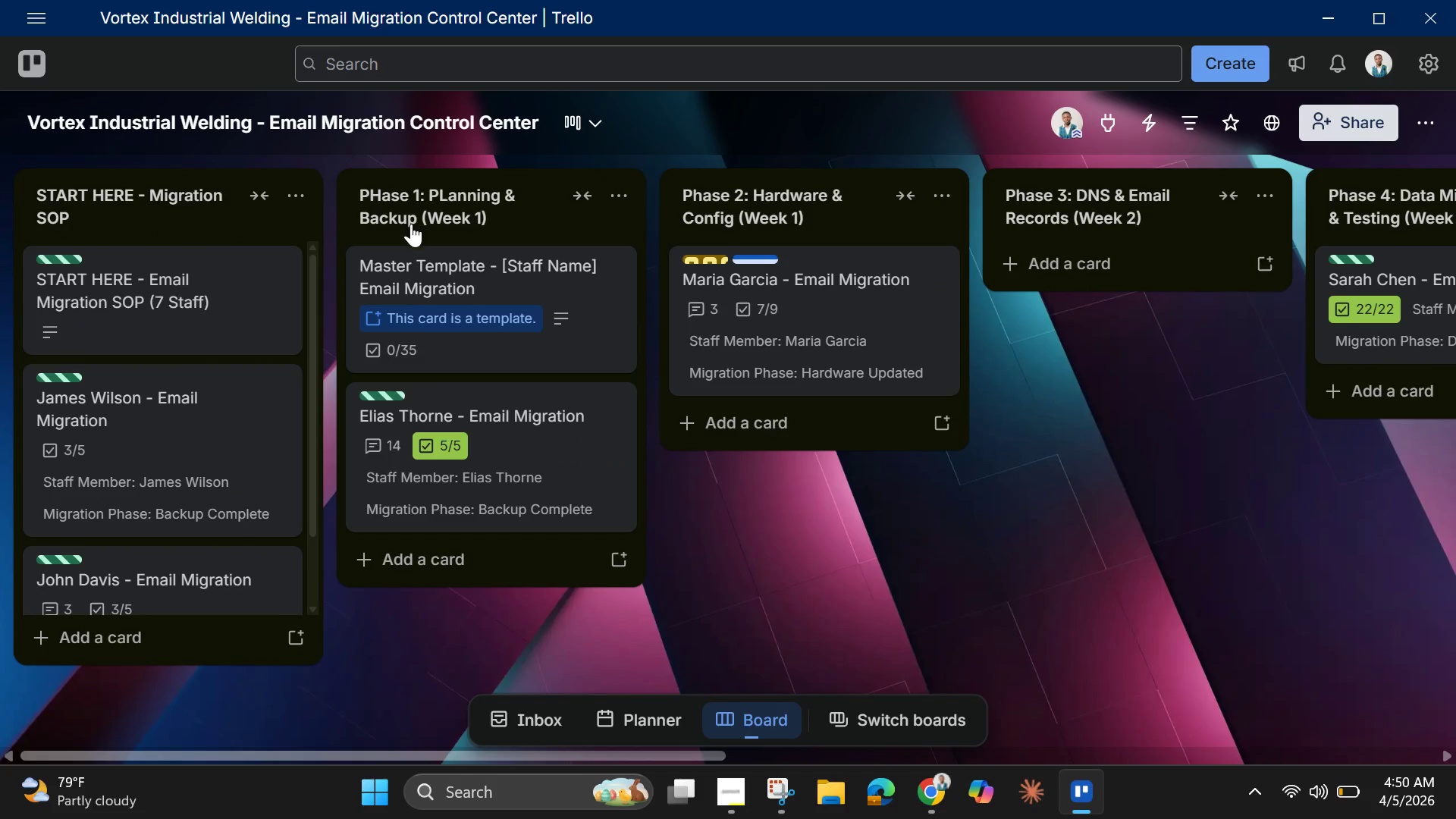 
wait(15.57)
 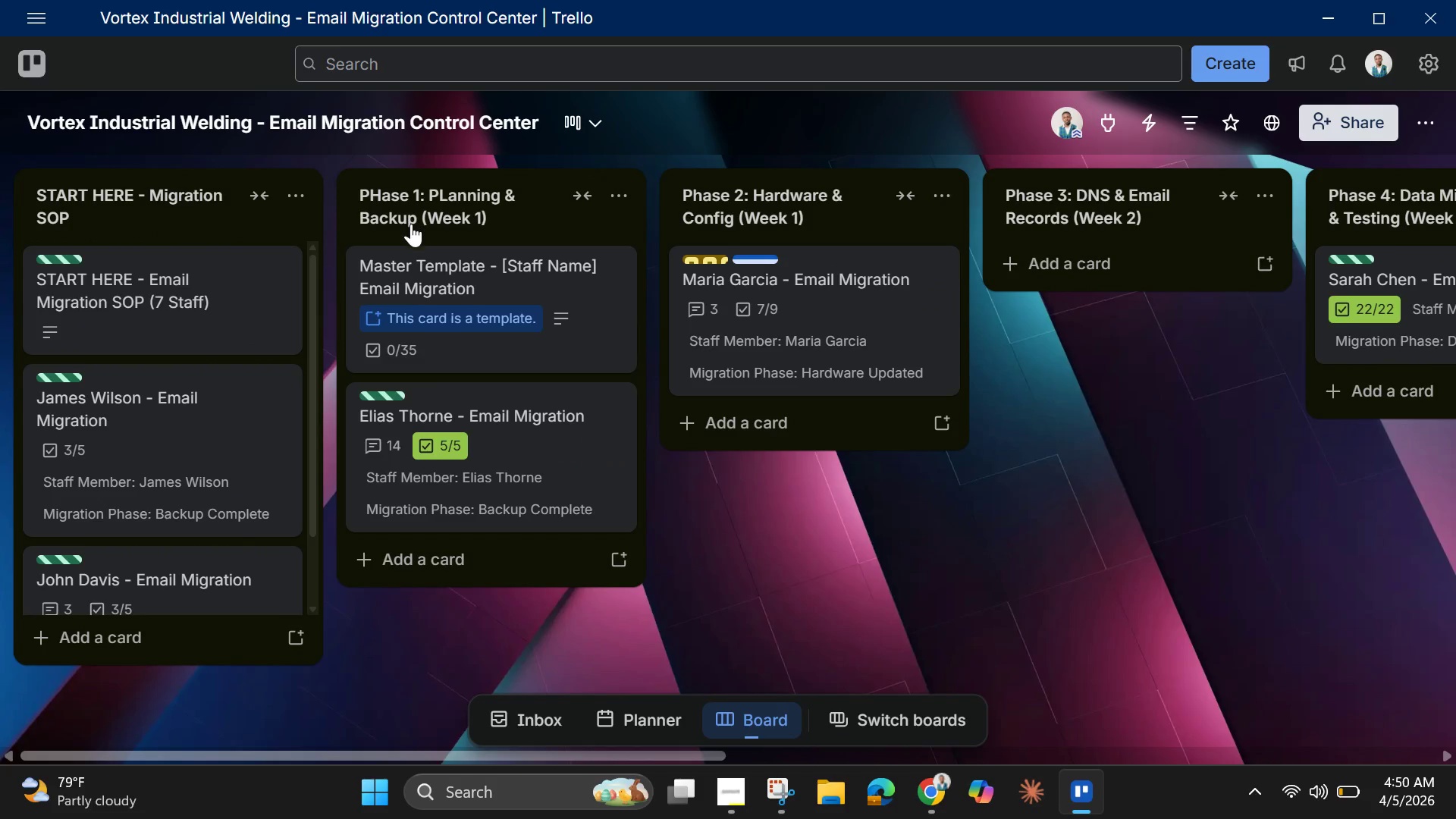 
left_click([426, 212])
 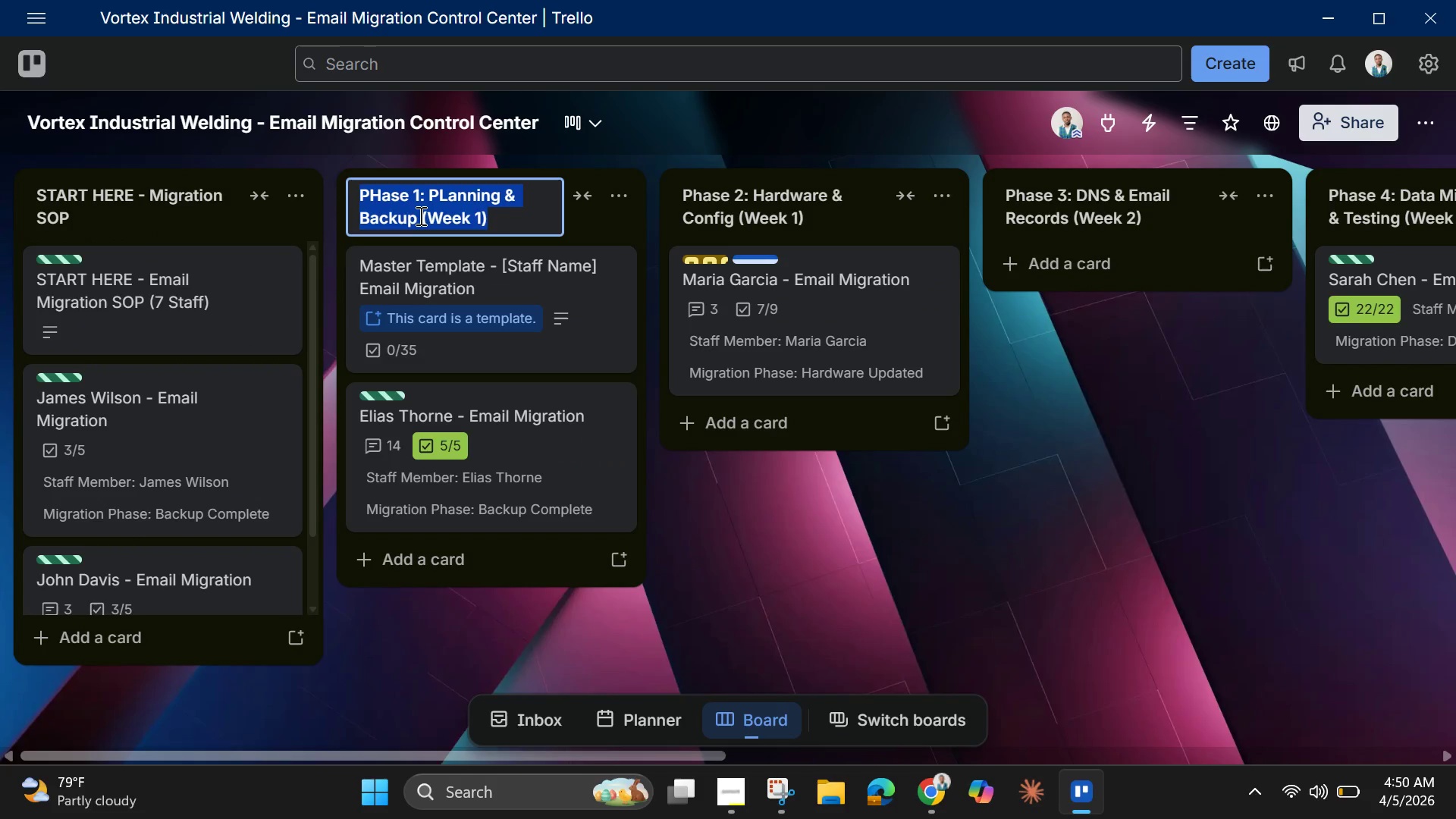 
left_click([382, 200])
 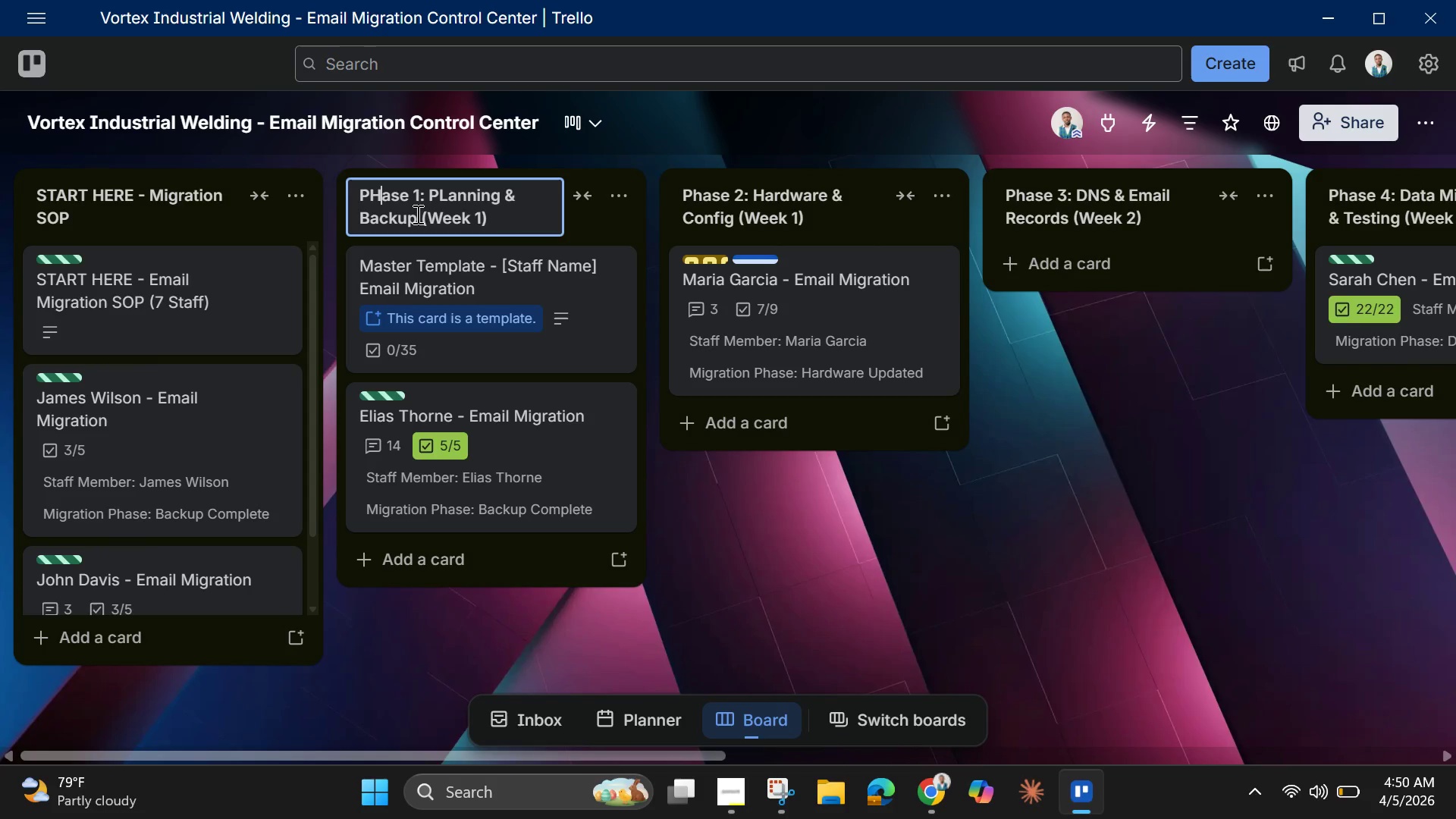 
key(Backspace)
 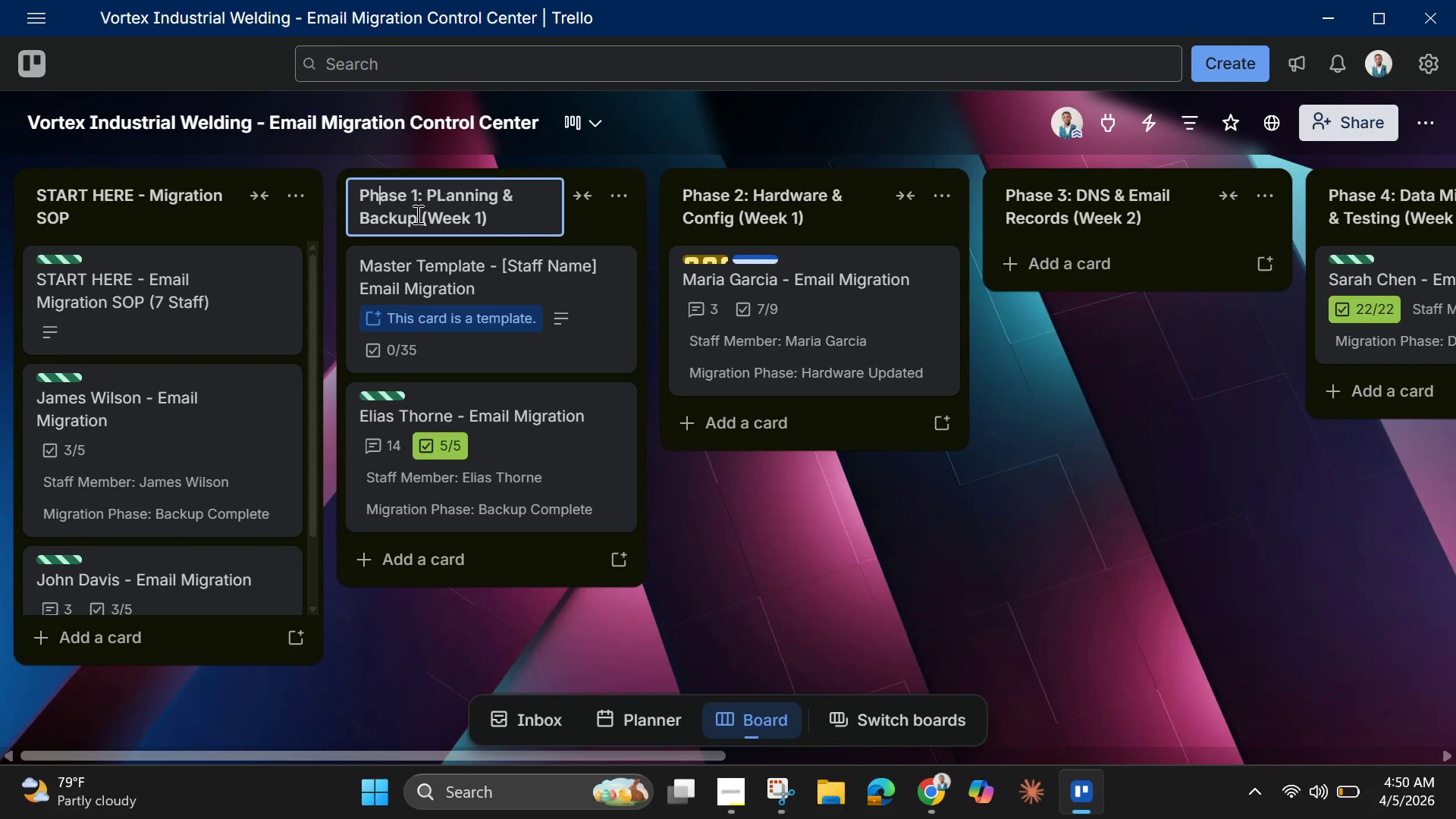 
key(H)
 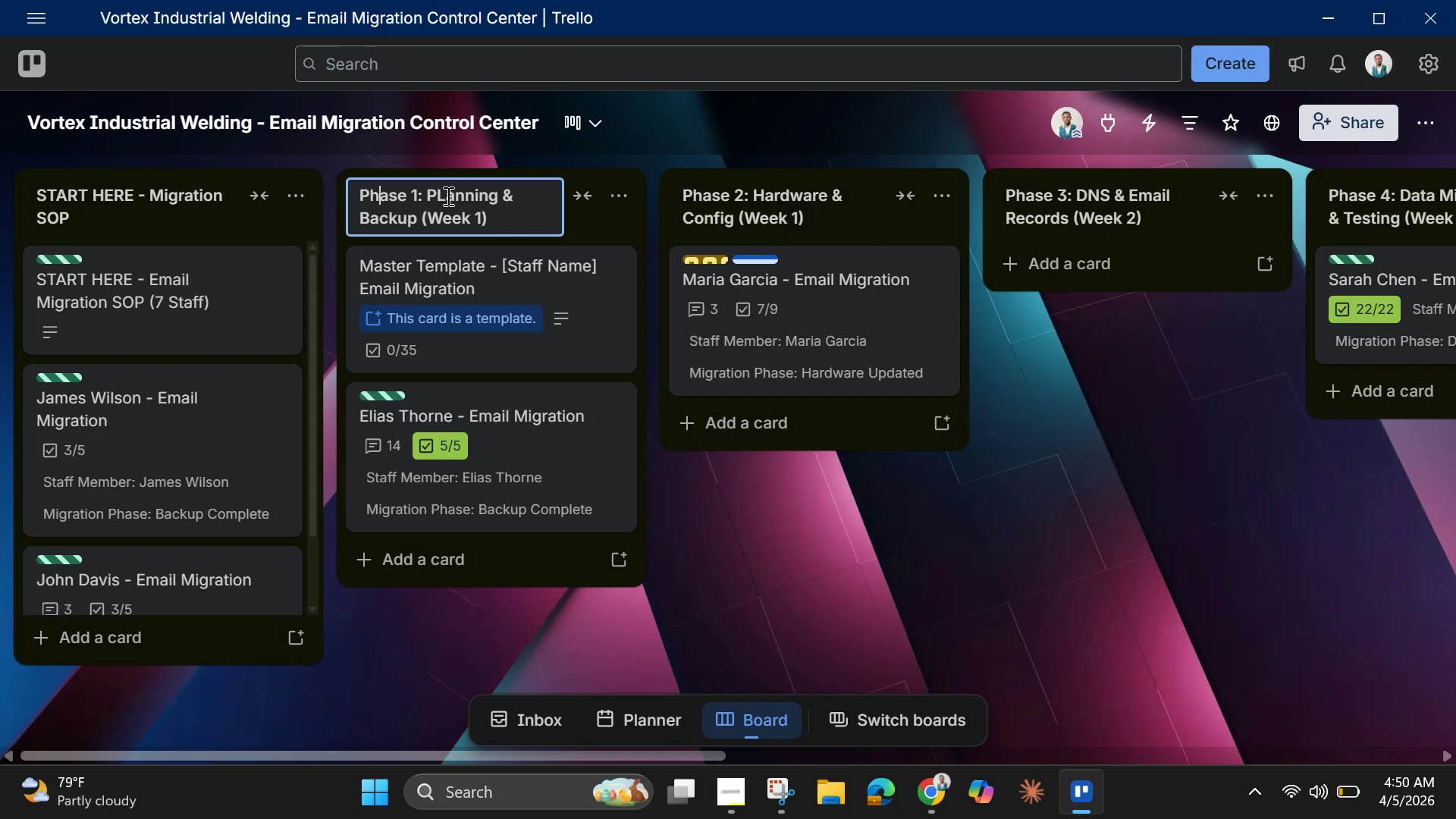 
left_click([448, 196])
 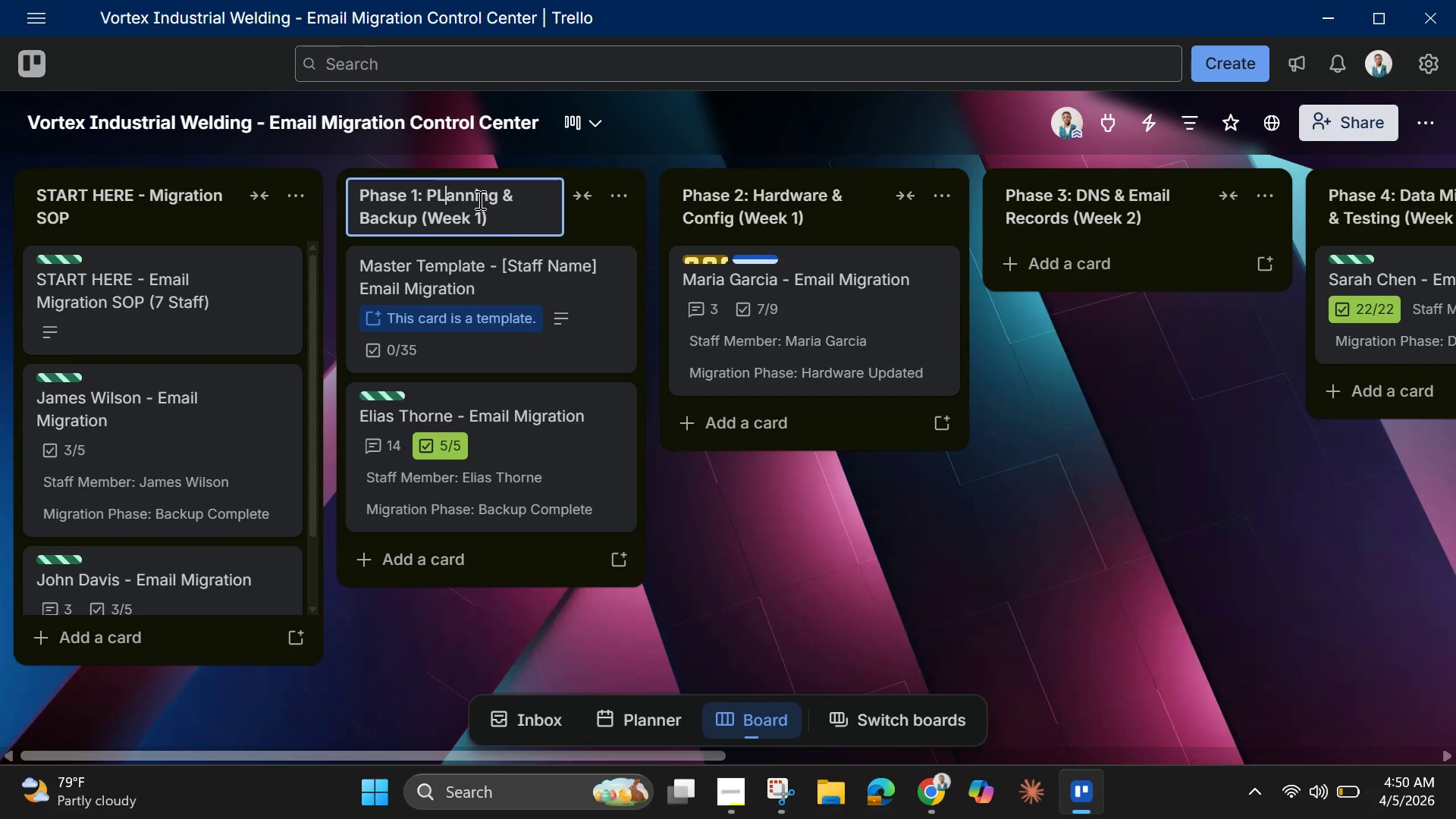 
key(Backspace)
 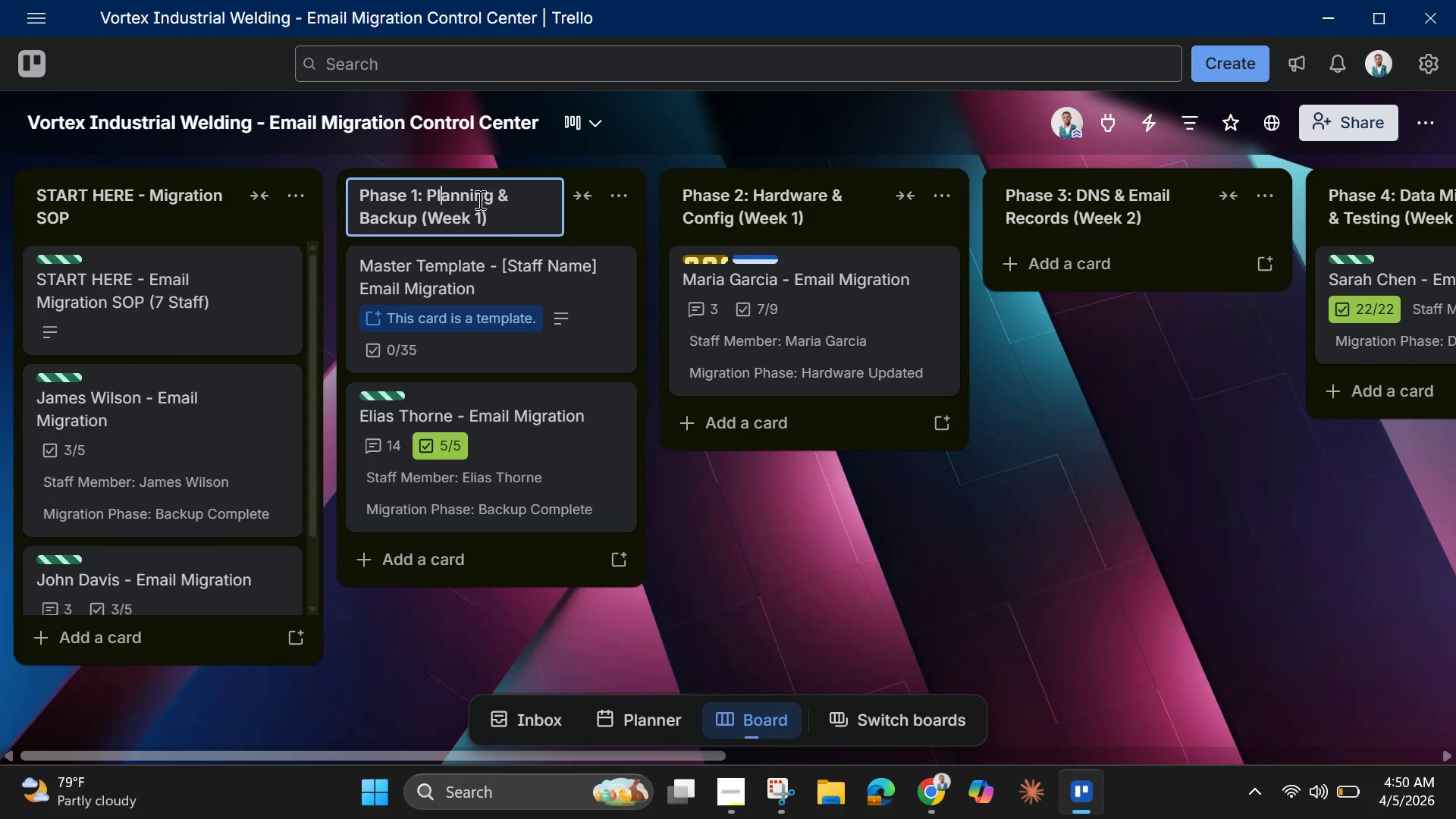 
key(L)
 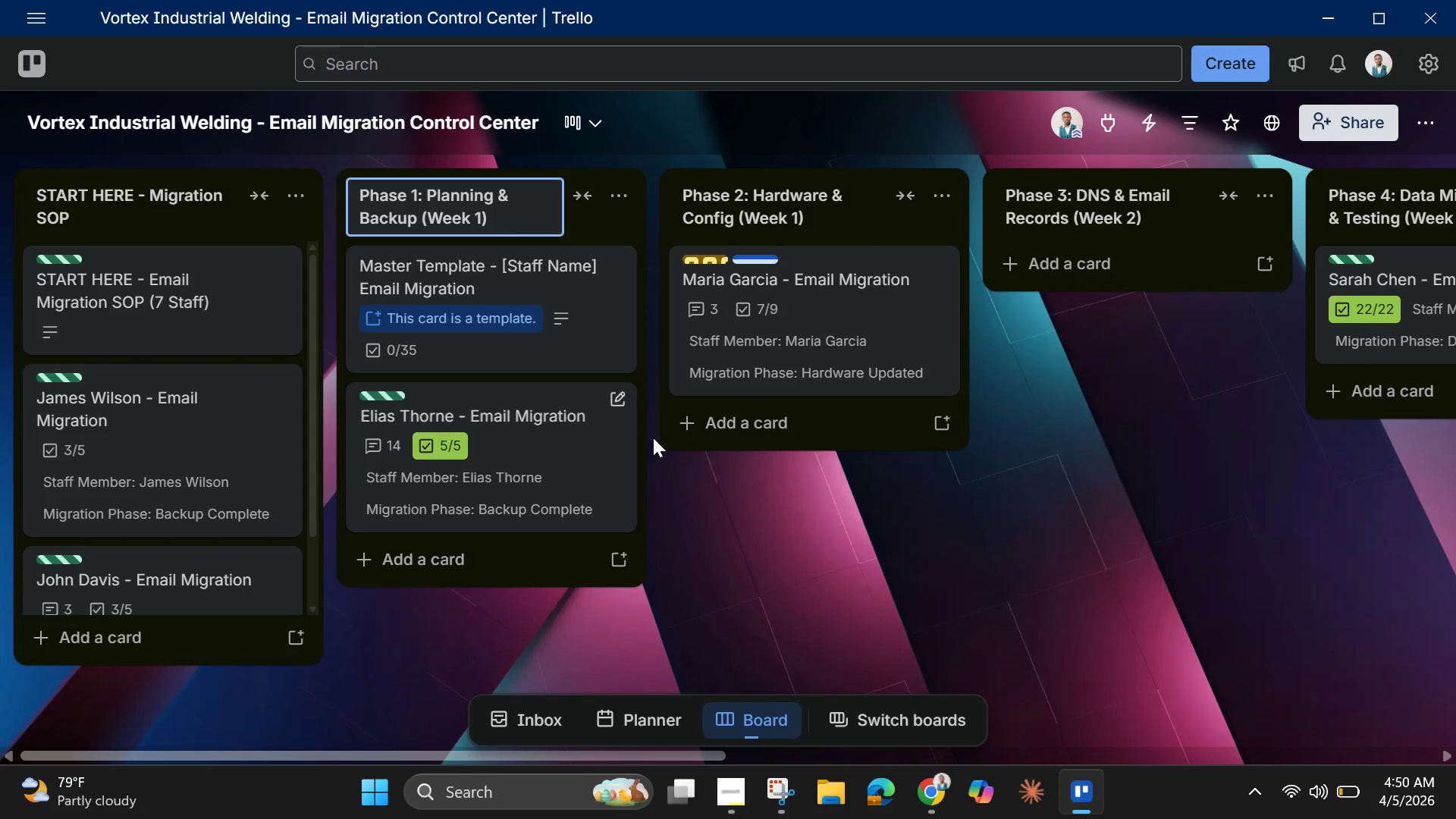 
left_click([713, 491])
 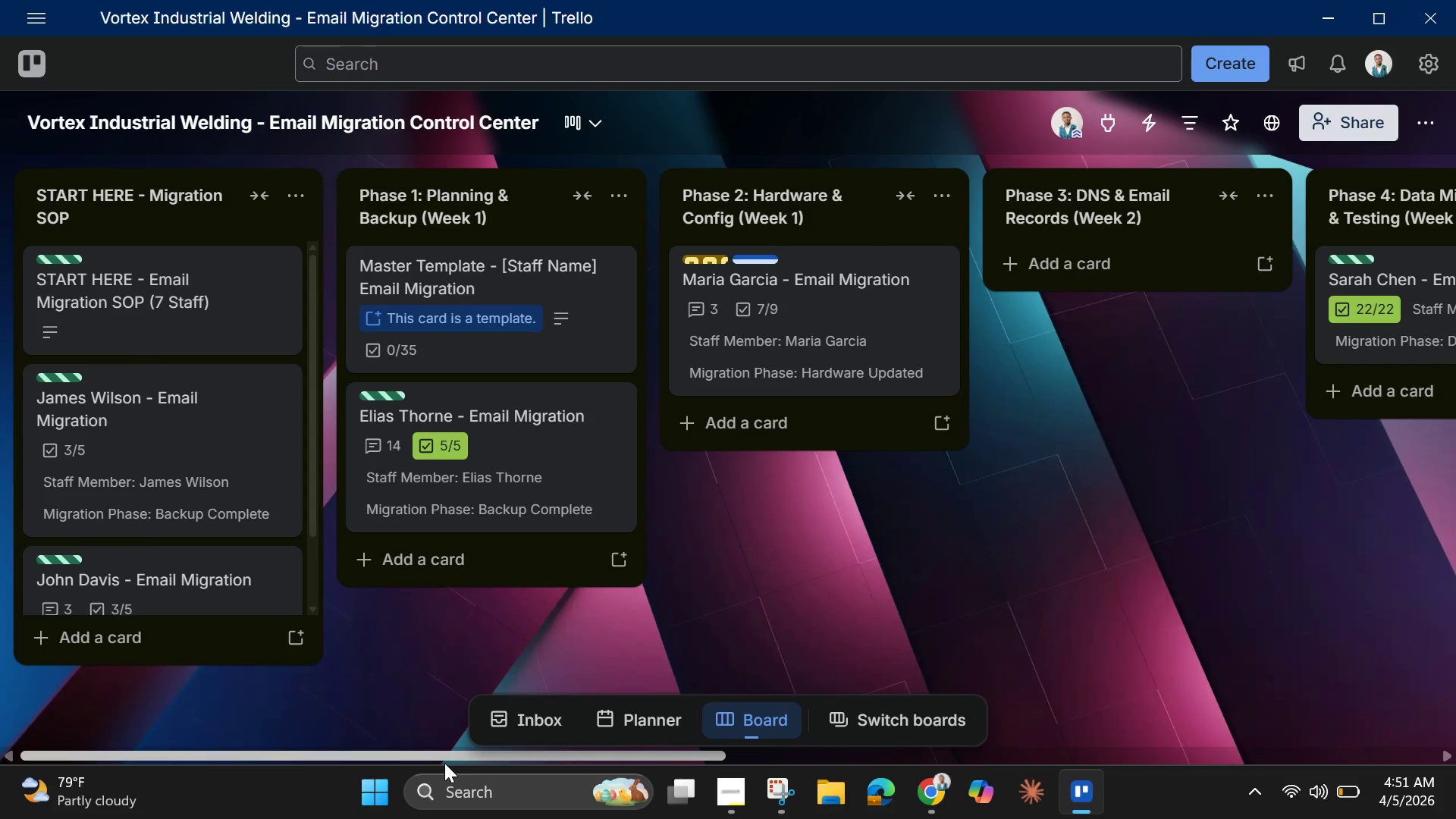 
wait(77.8)
 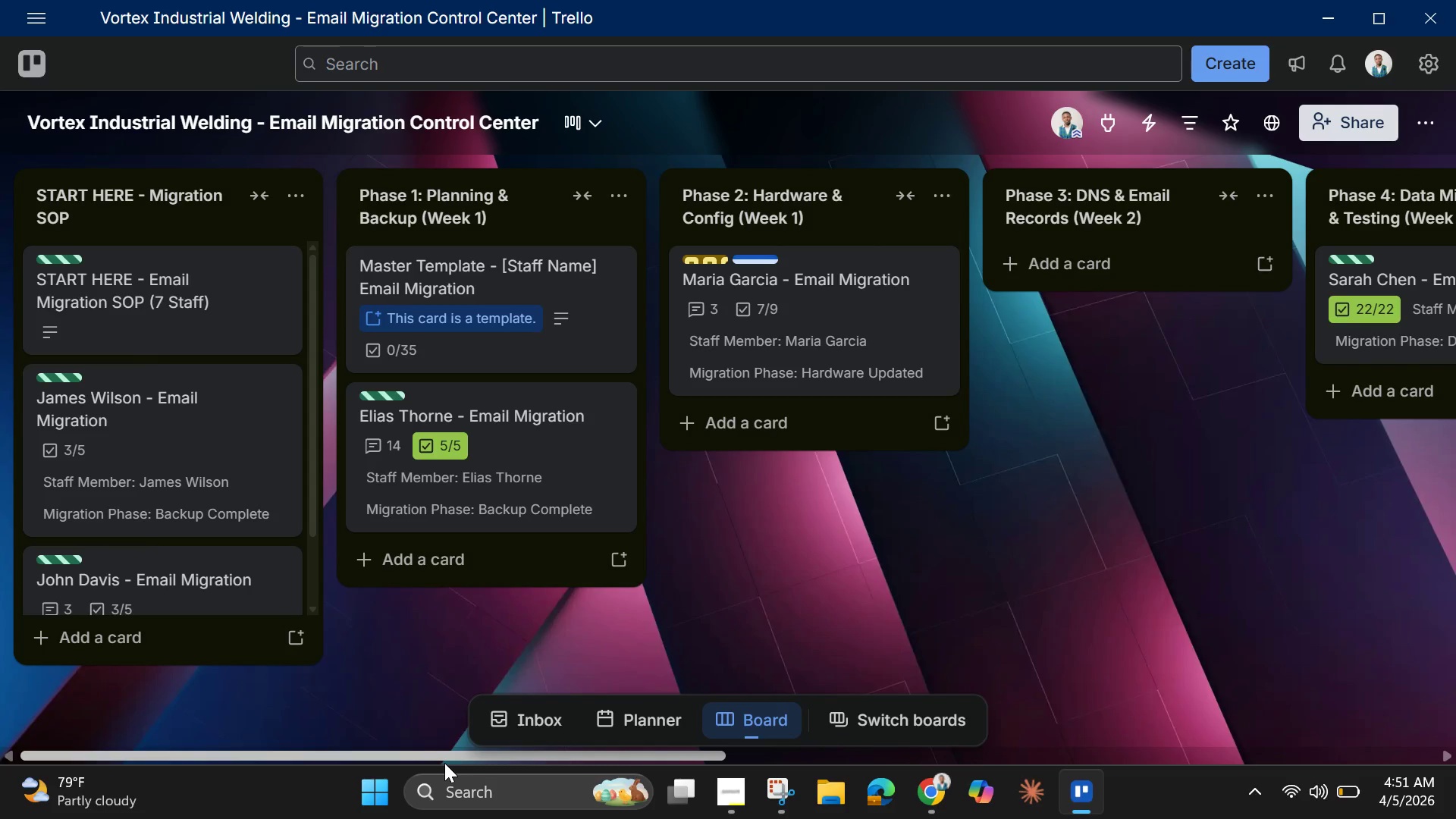 
left_click([1430, 121])
 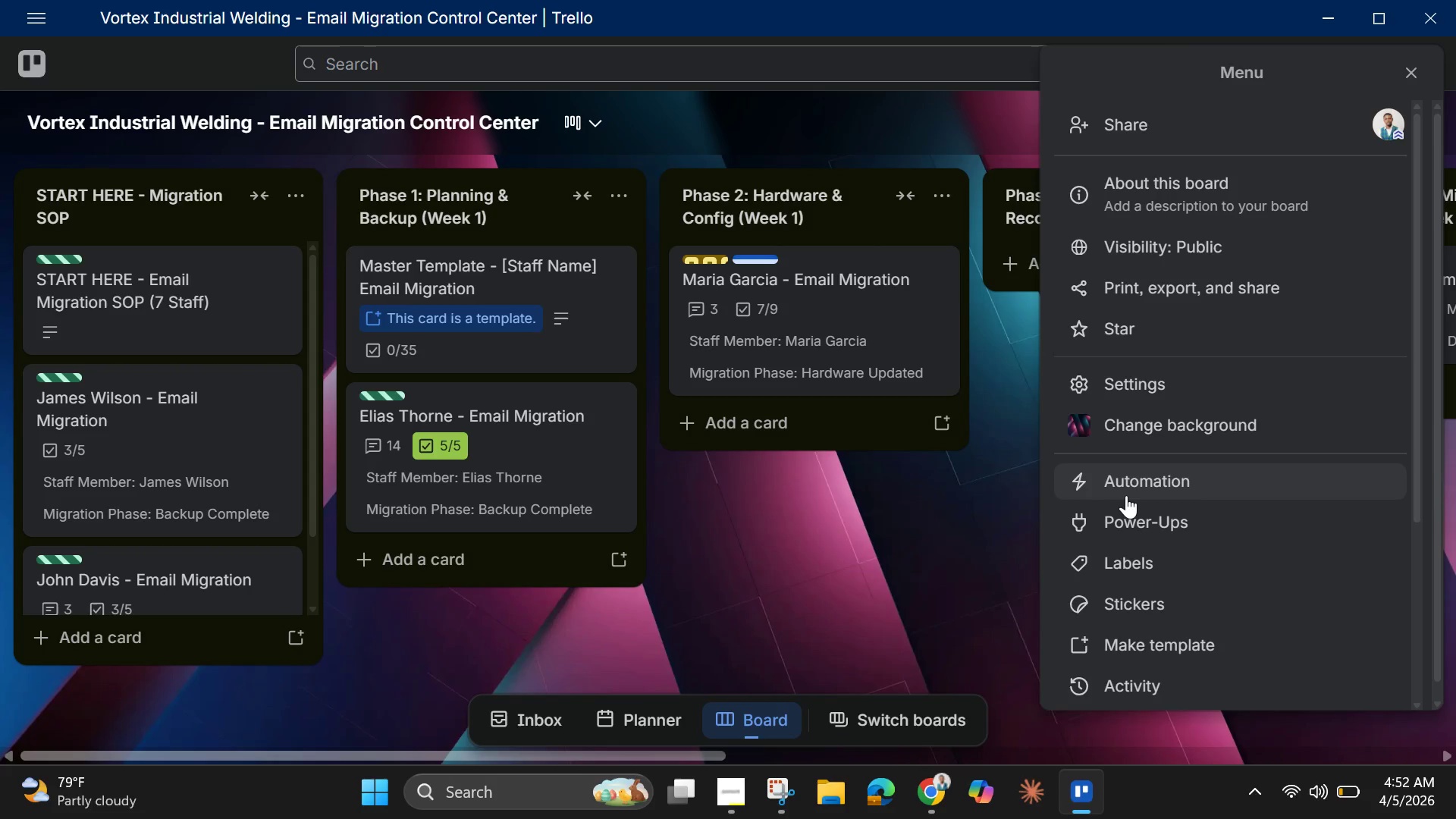 
left_click([1126, 495])
 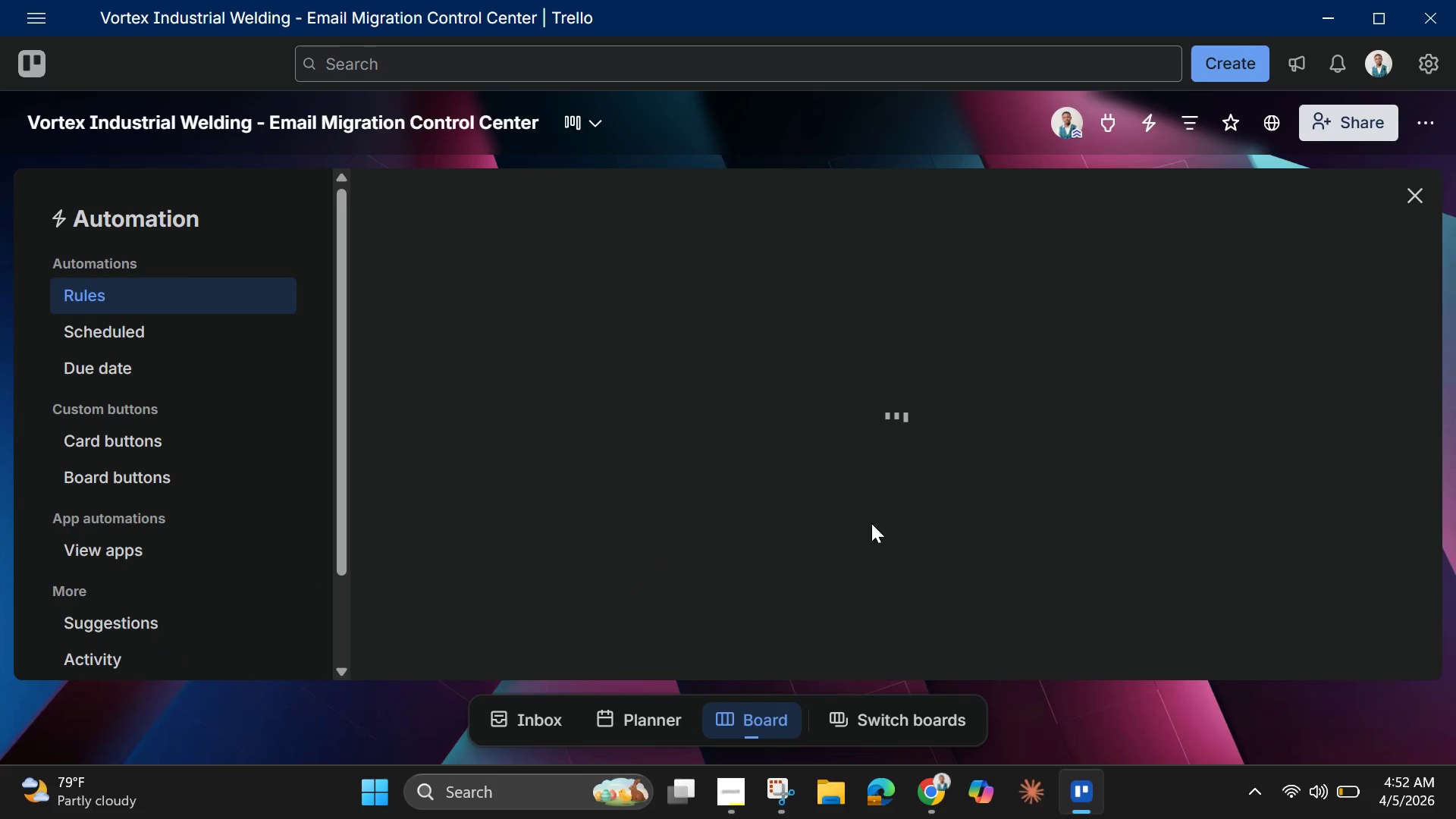 
mouse_move([519, 500])
 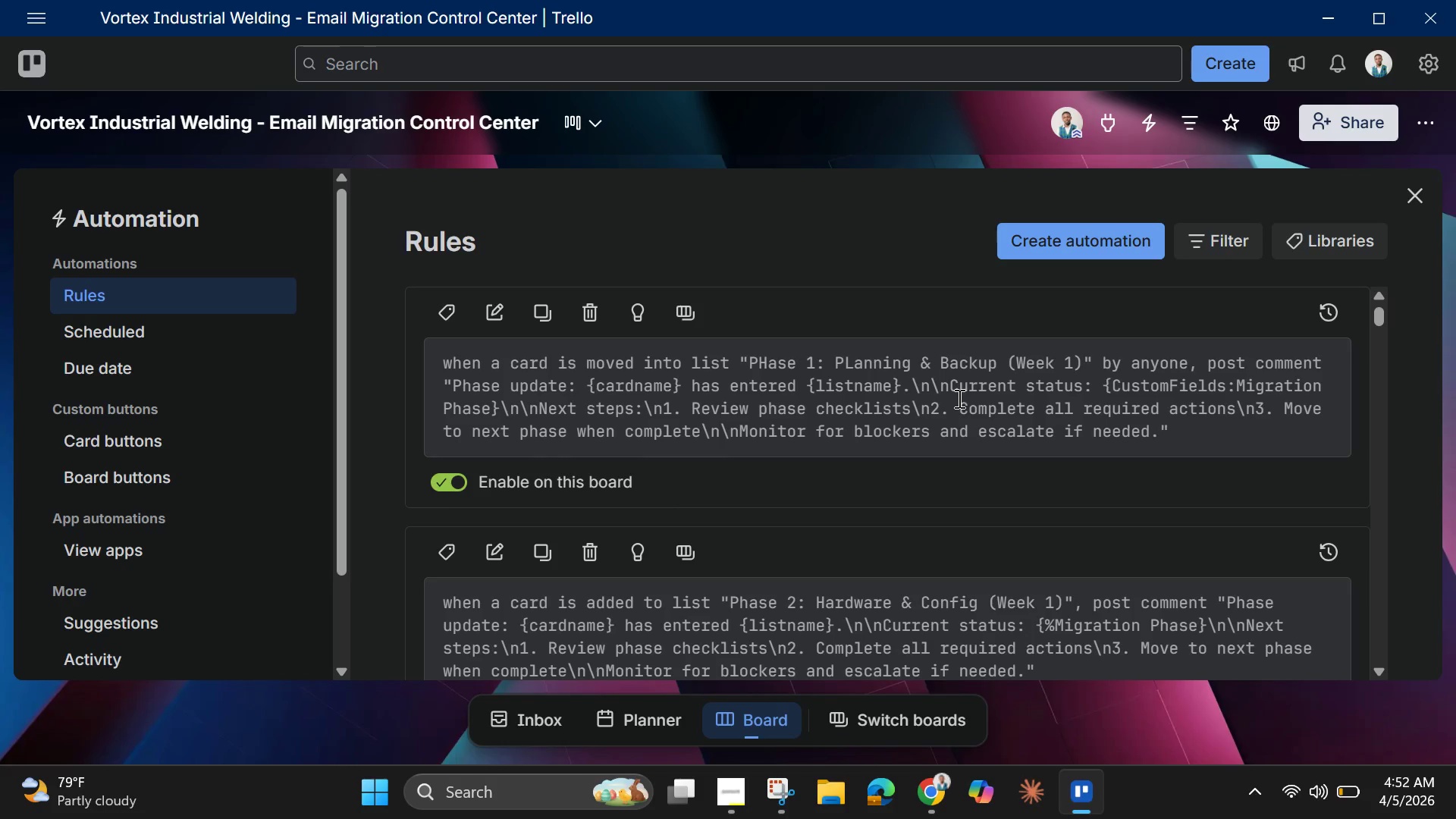 
wait(17.43)
 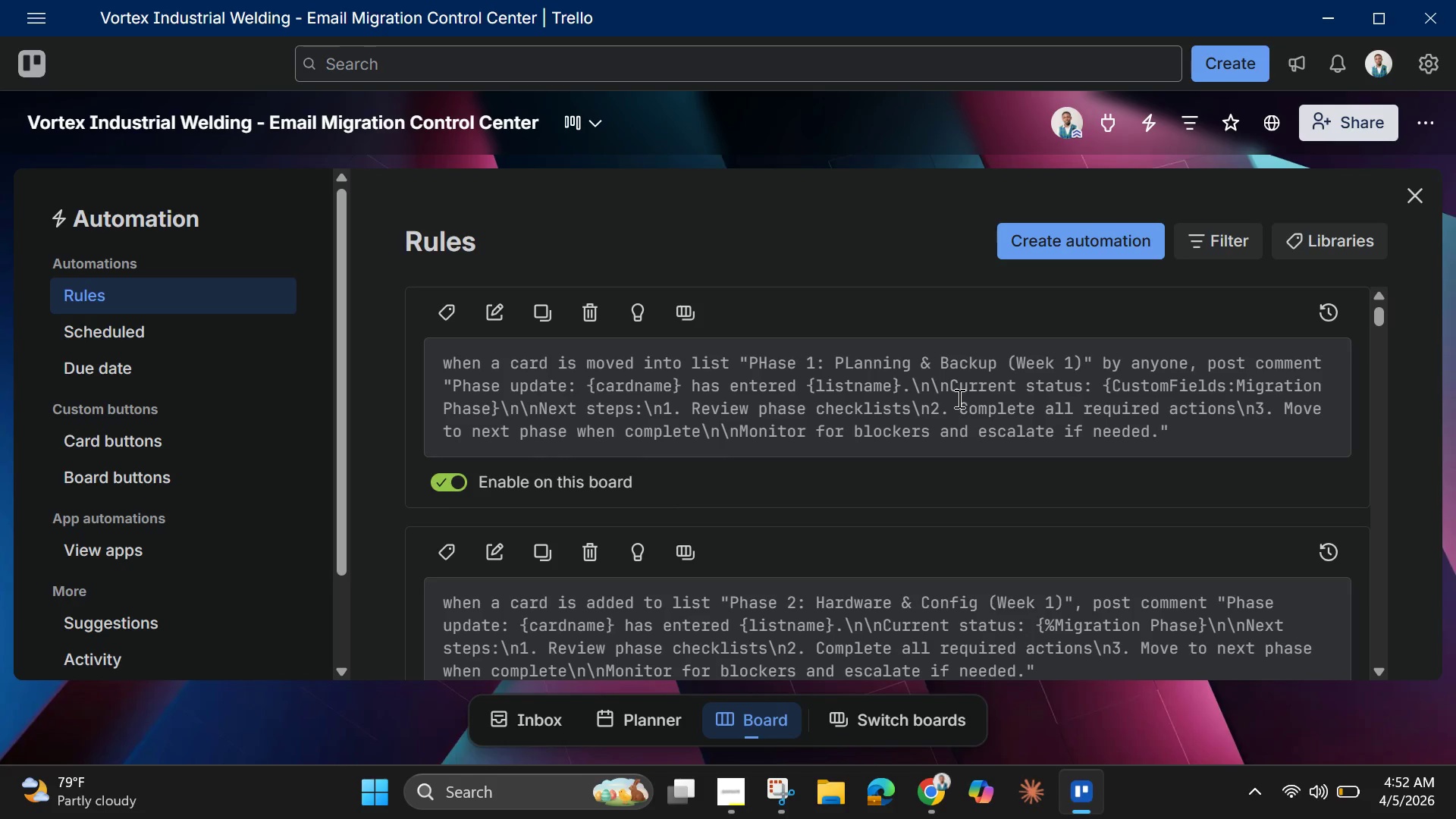 
left_click([504, 316])
 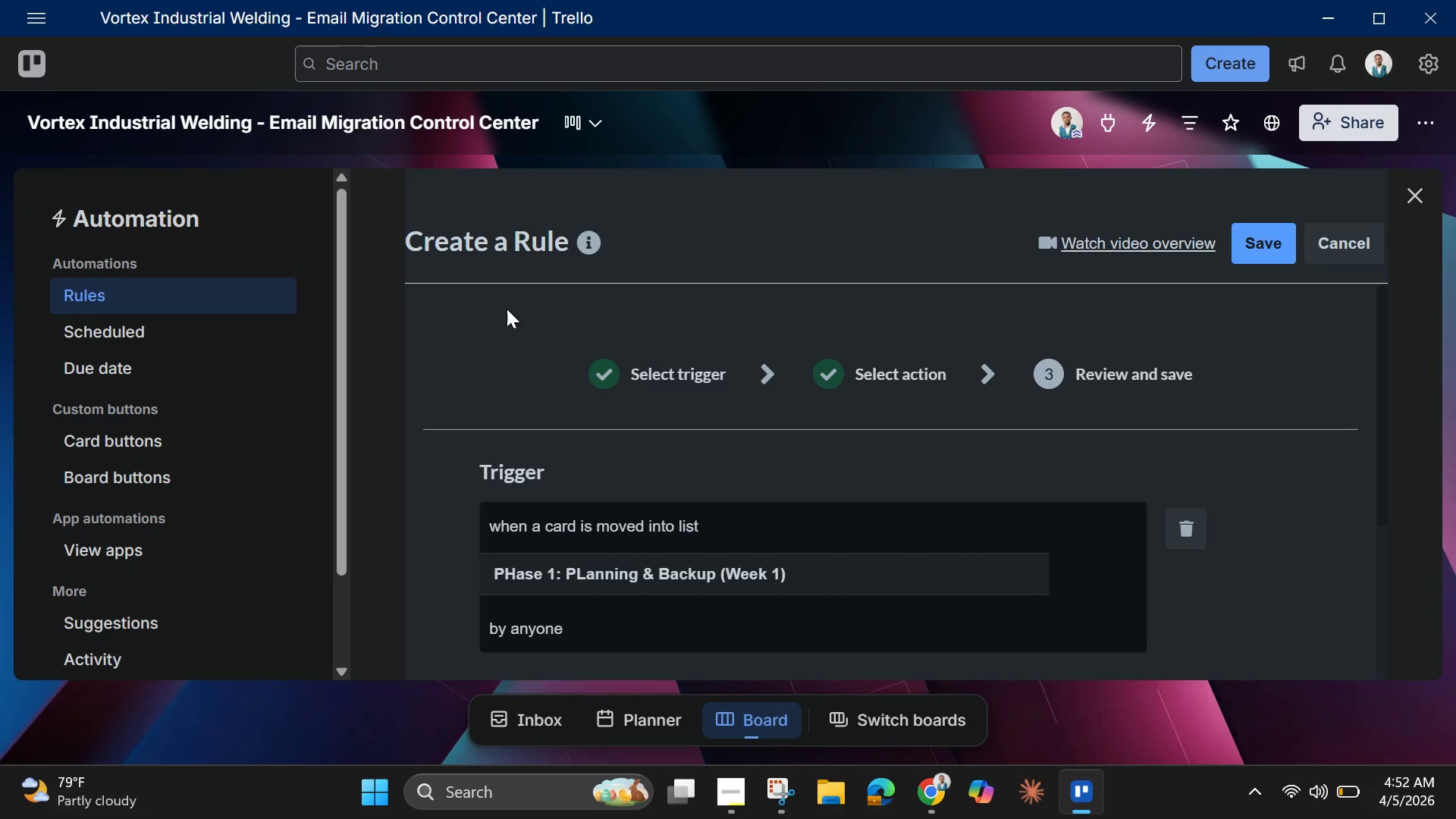 
wait(27.09)
 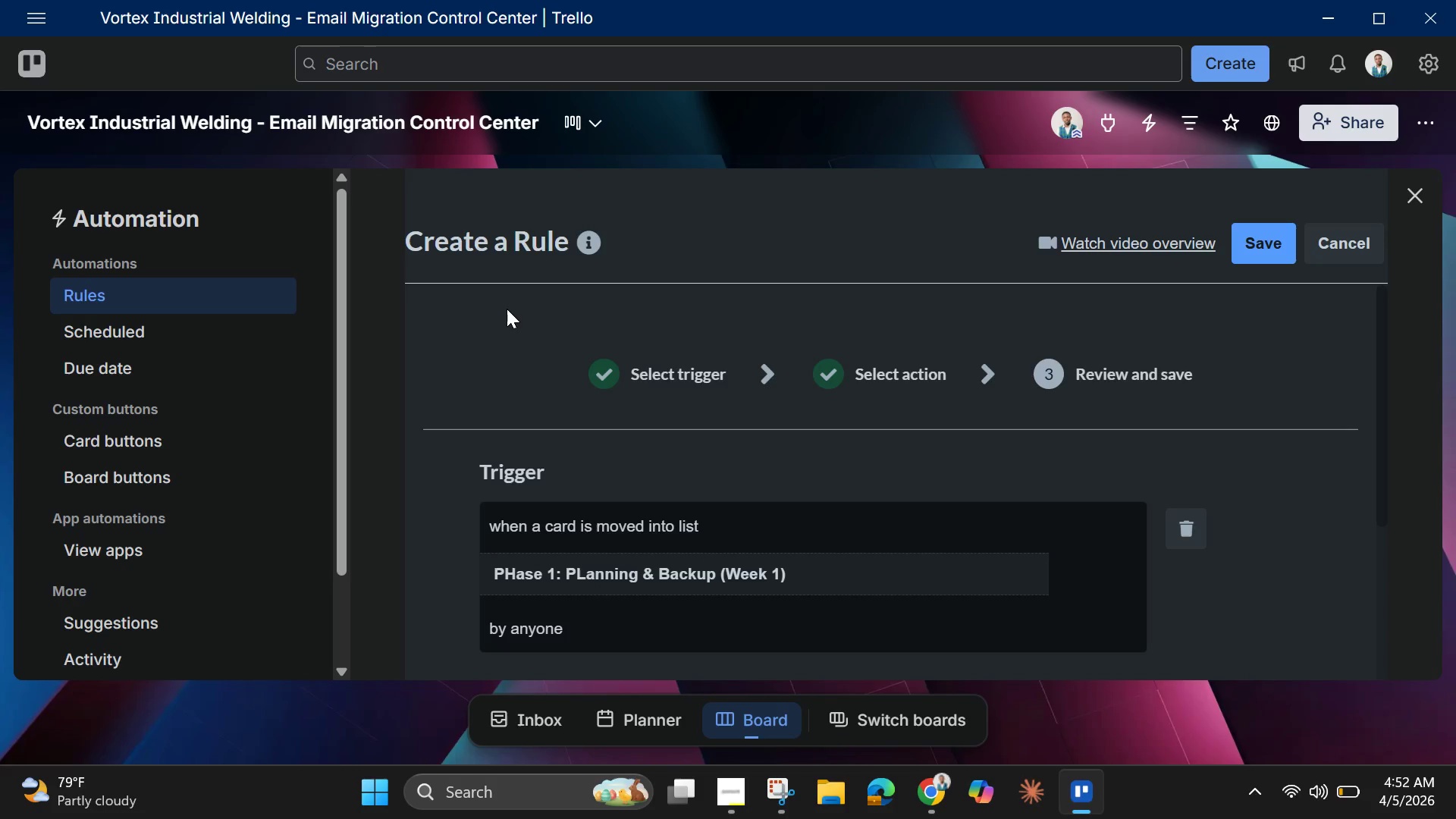 
scroll: coordinate [576, 566], scroll_direction: down, amount: 3.0
 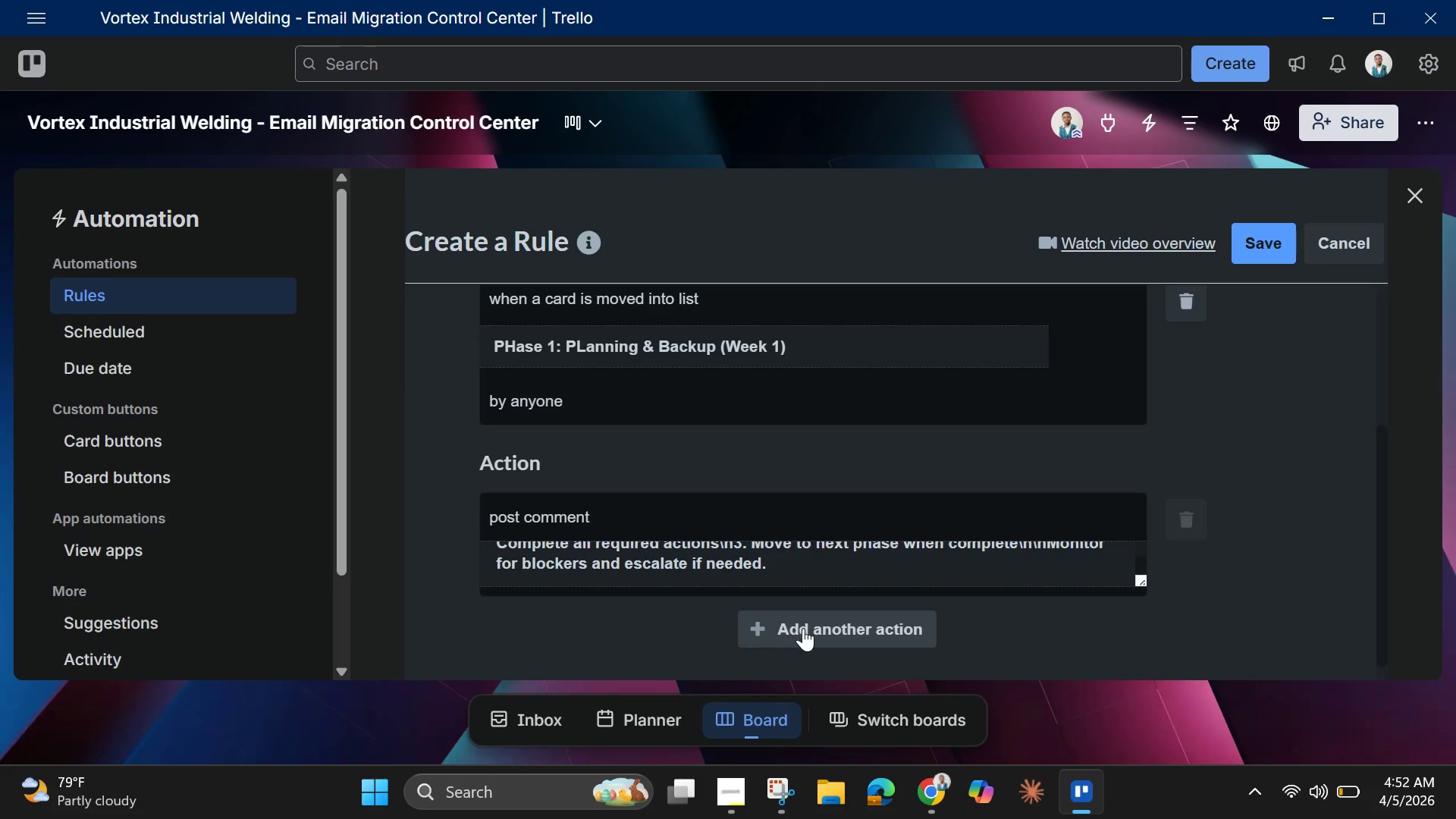 
left_click([809, 631])
 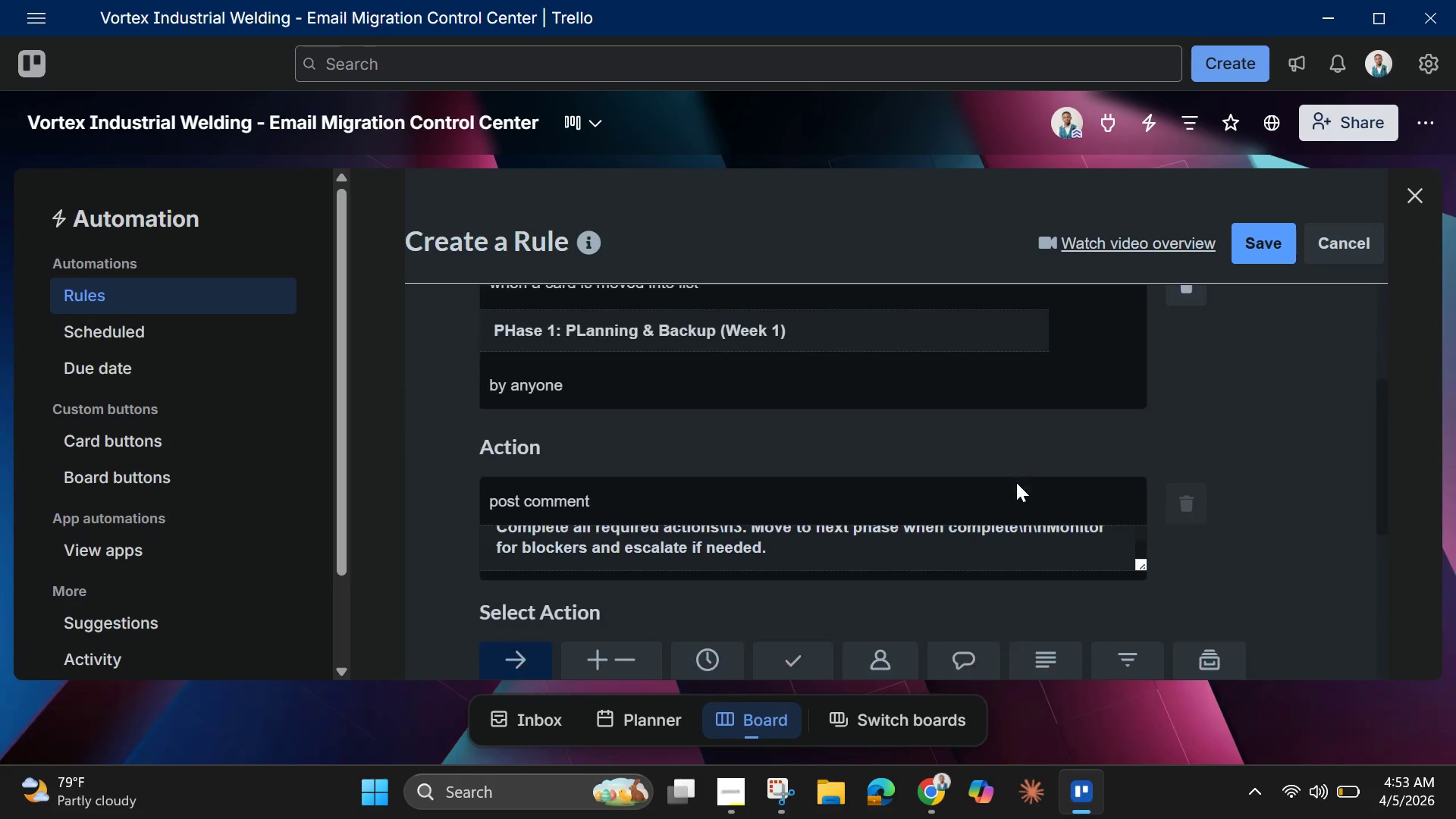 
scroll: coordinate [1017, 481], scroll_direction: down, amount: 1.0
 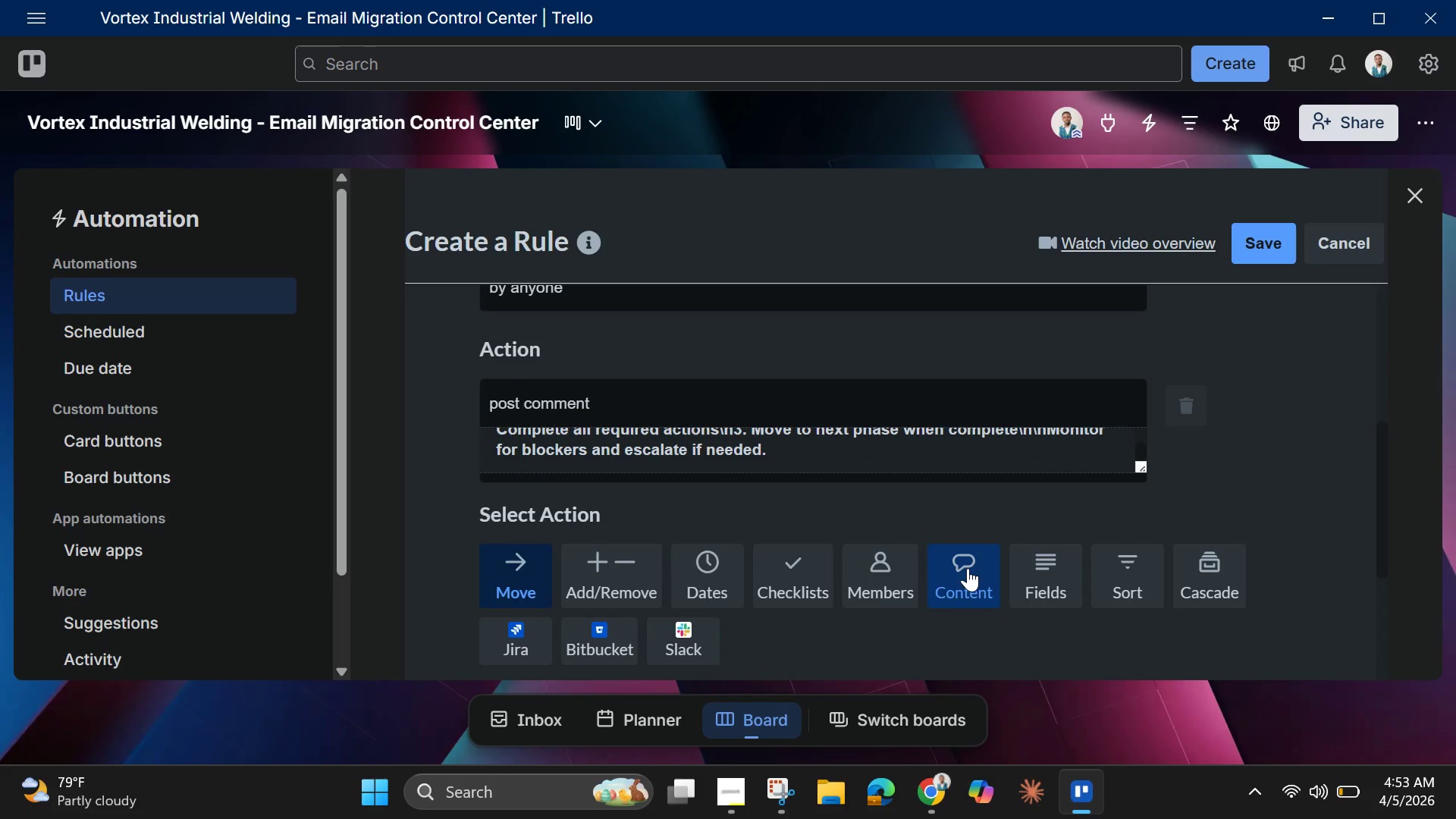 
left_click([968, 566])
 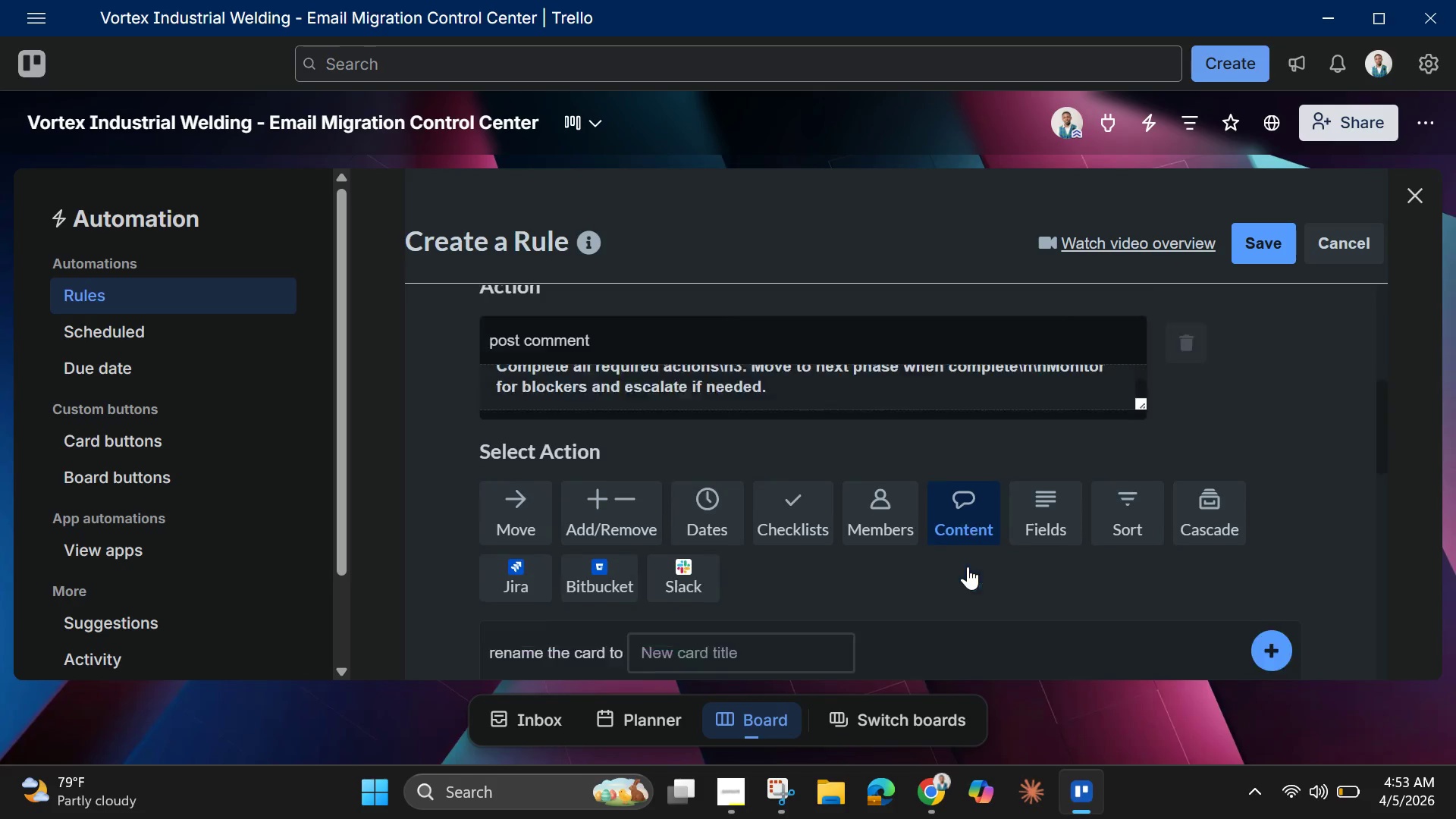 
scroll: coordinate [642, 605], scroll_direction: down, amount: 8.0
 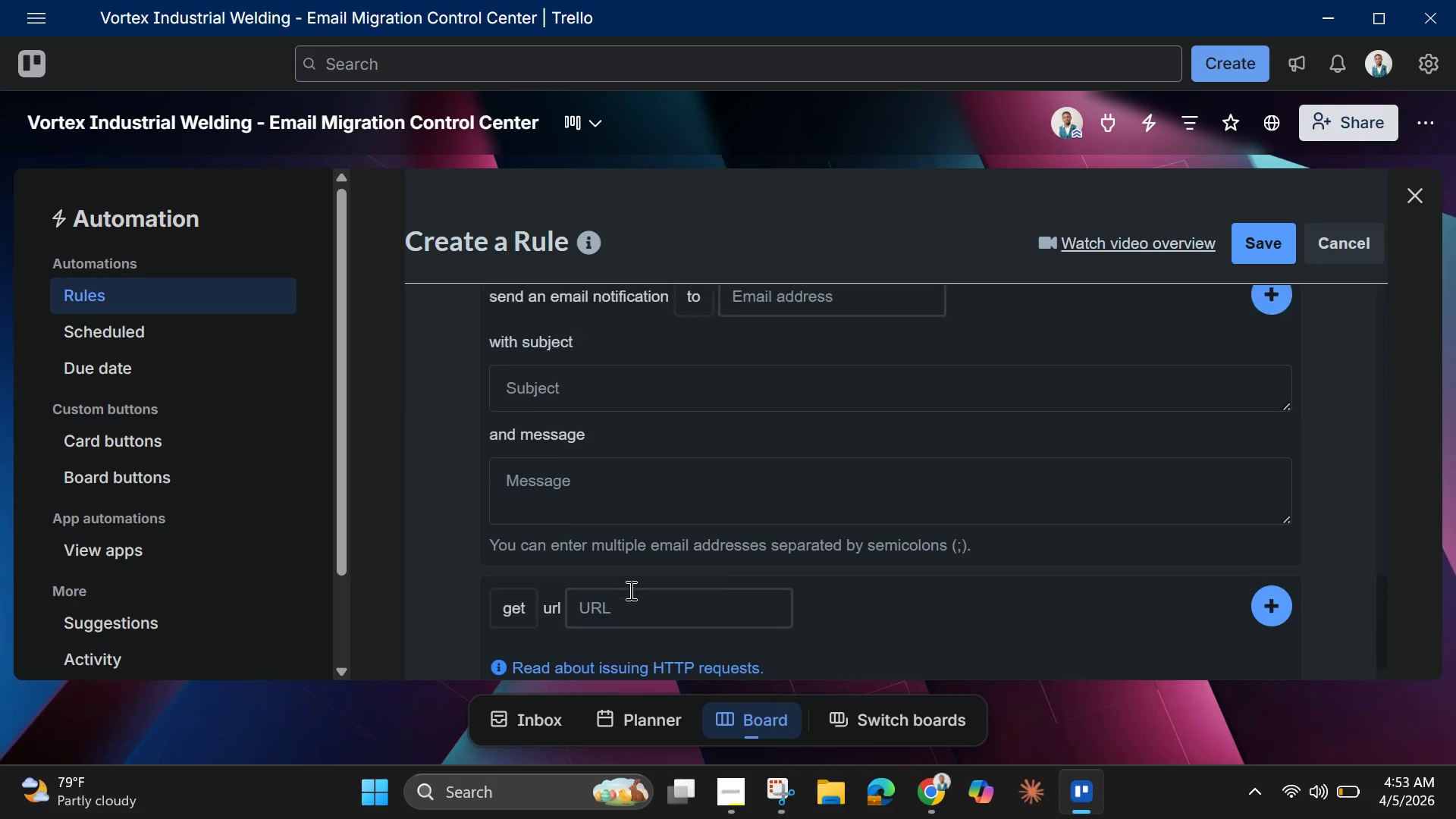 
scroll: coordinate [629, 590], scroll_direction: none, amount: 0.0
 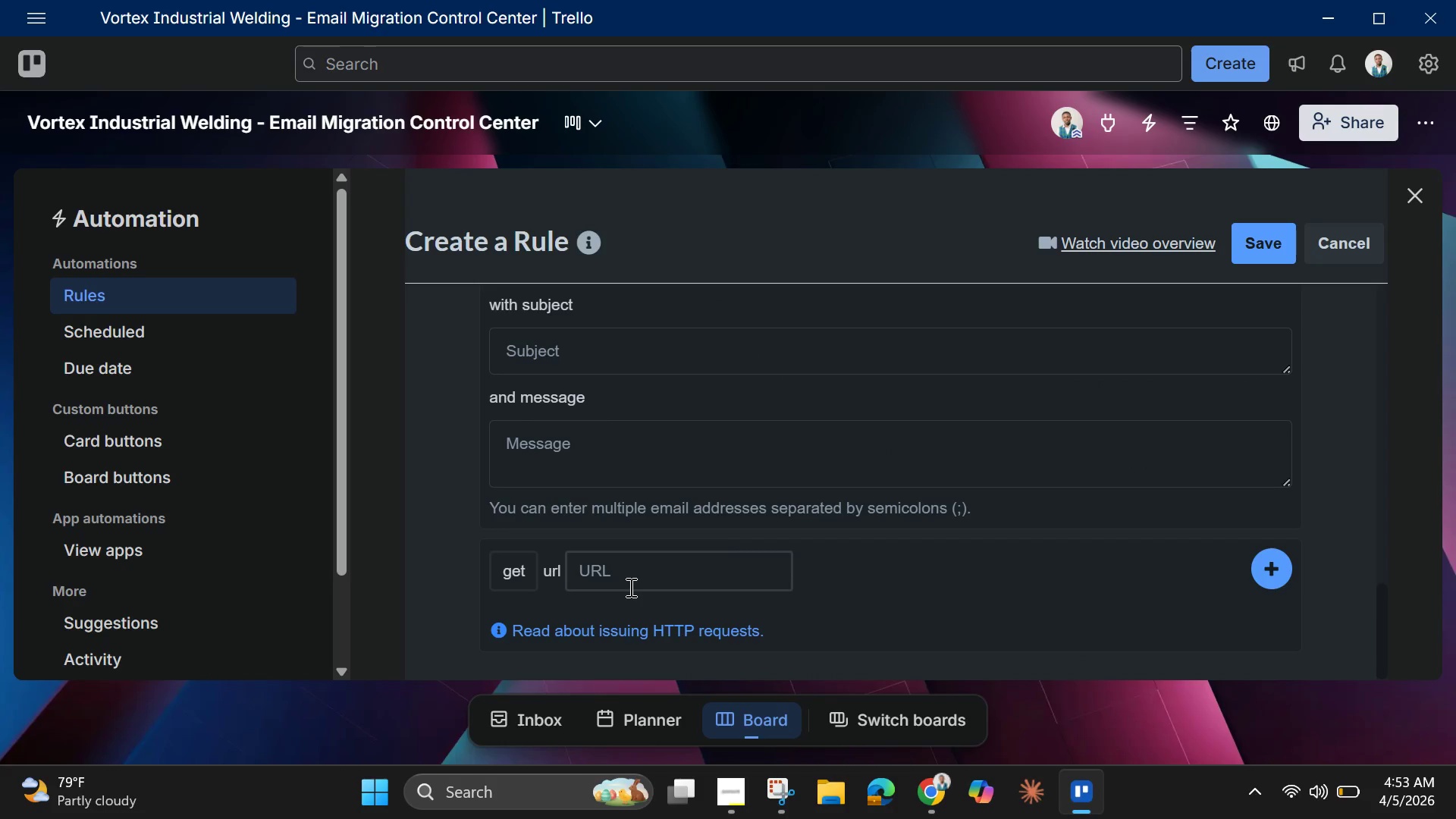 
scroll: coordinate [629, 587], scroll_direction: down, amount: 6.0
 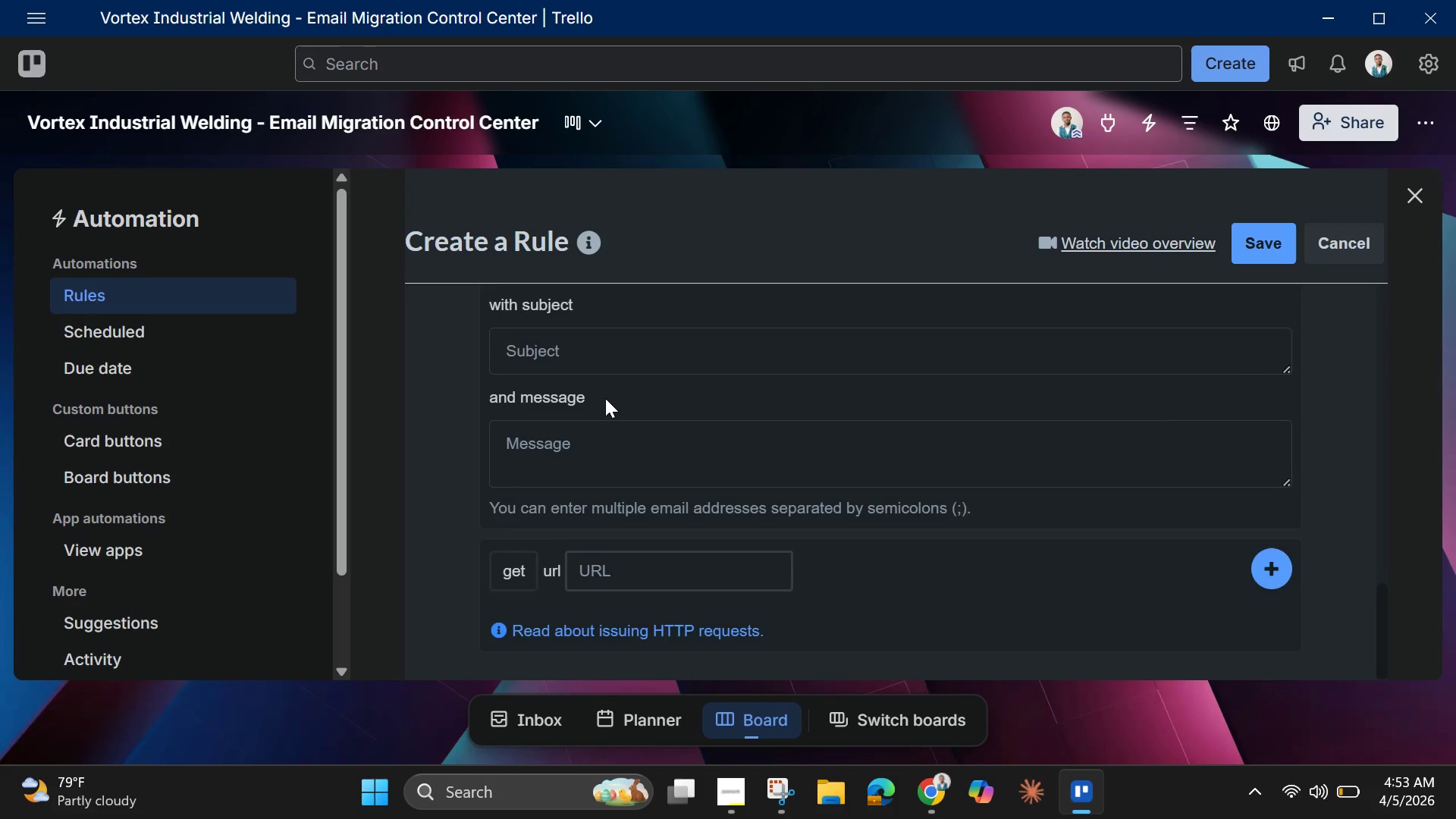 
scroll: coordinate [605, 398], scroll_direction: up, amount: 3.0
 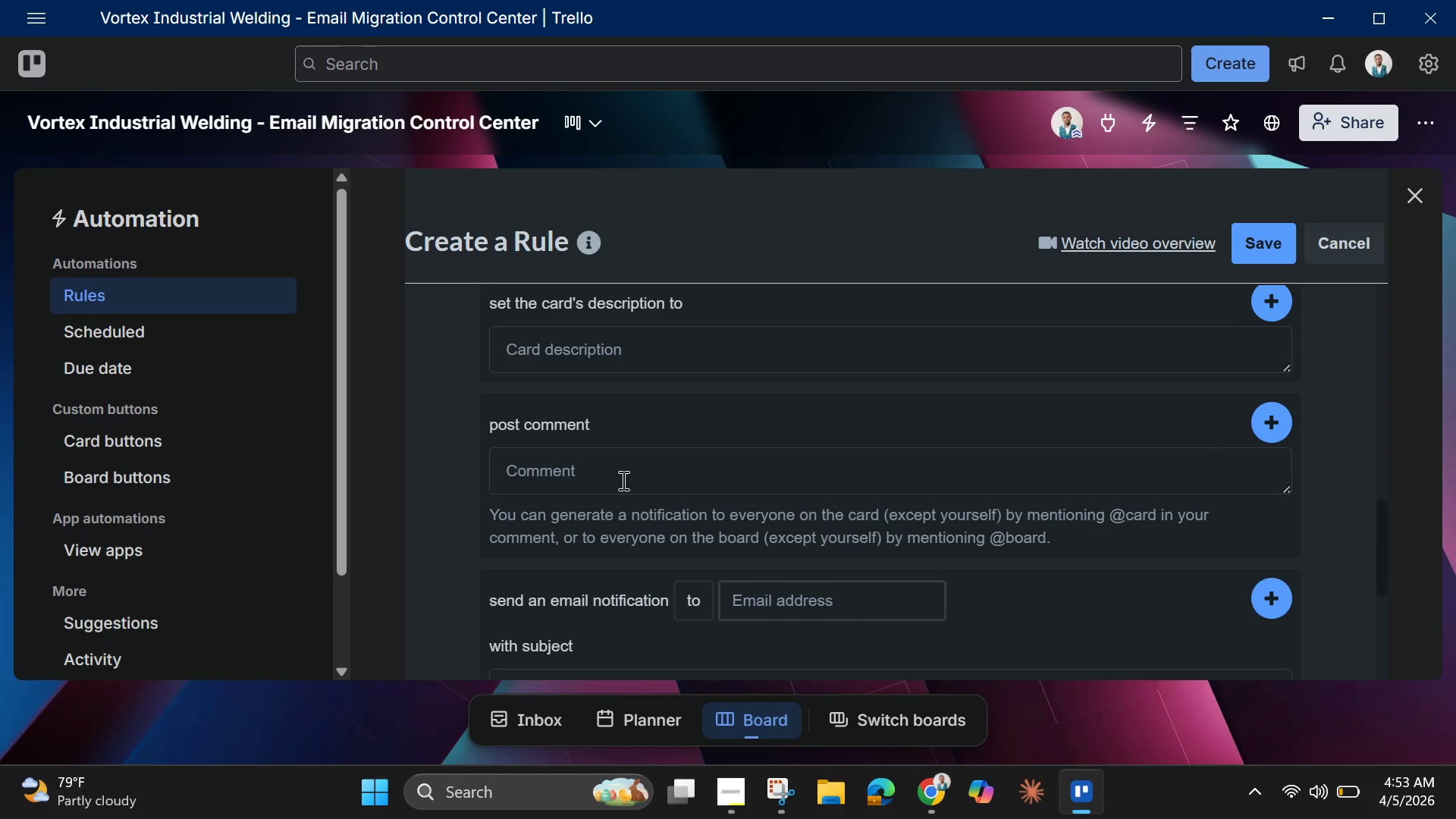 
left_click([622, 480])
 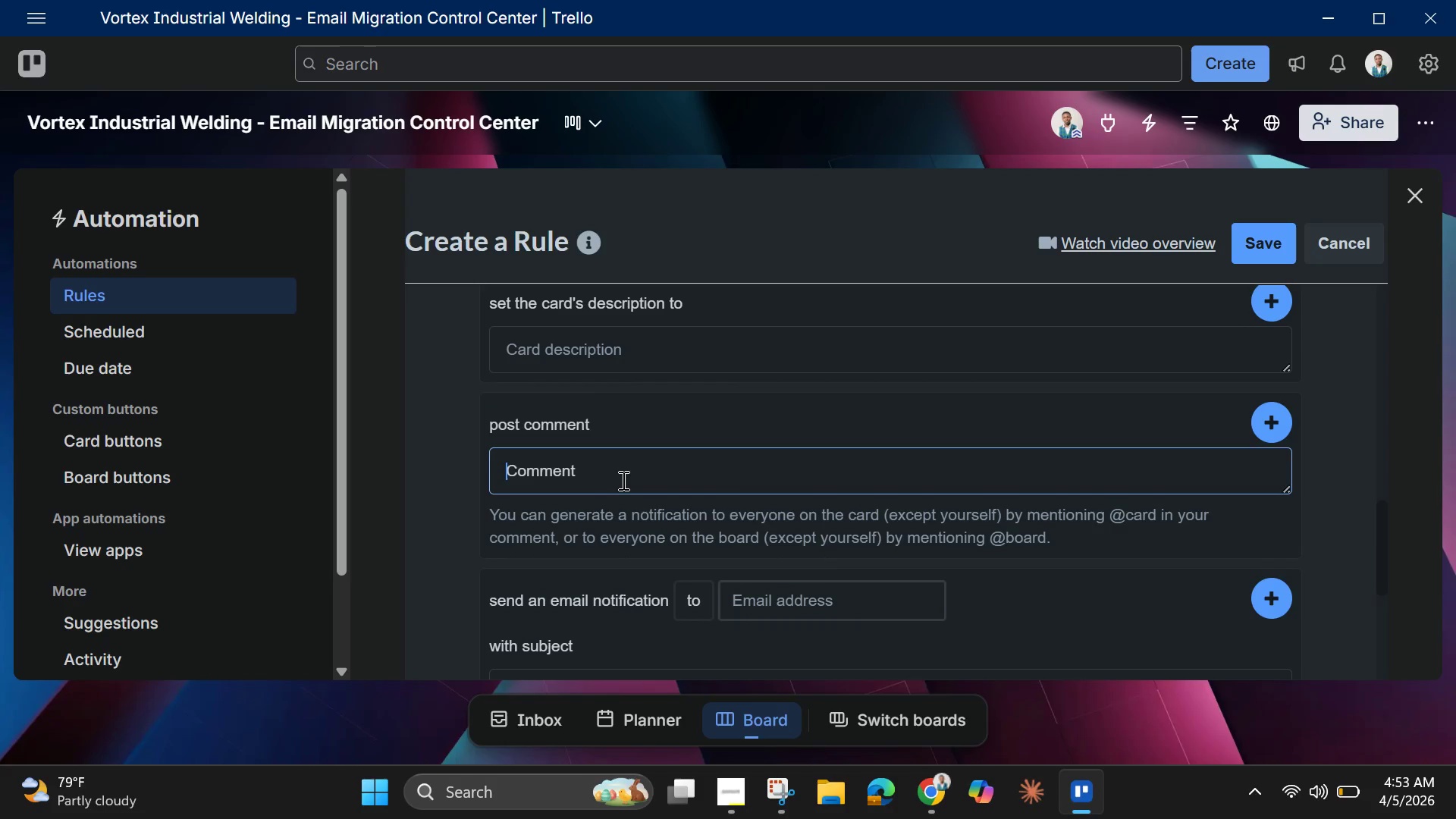 
key(Control+V)
 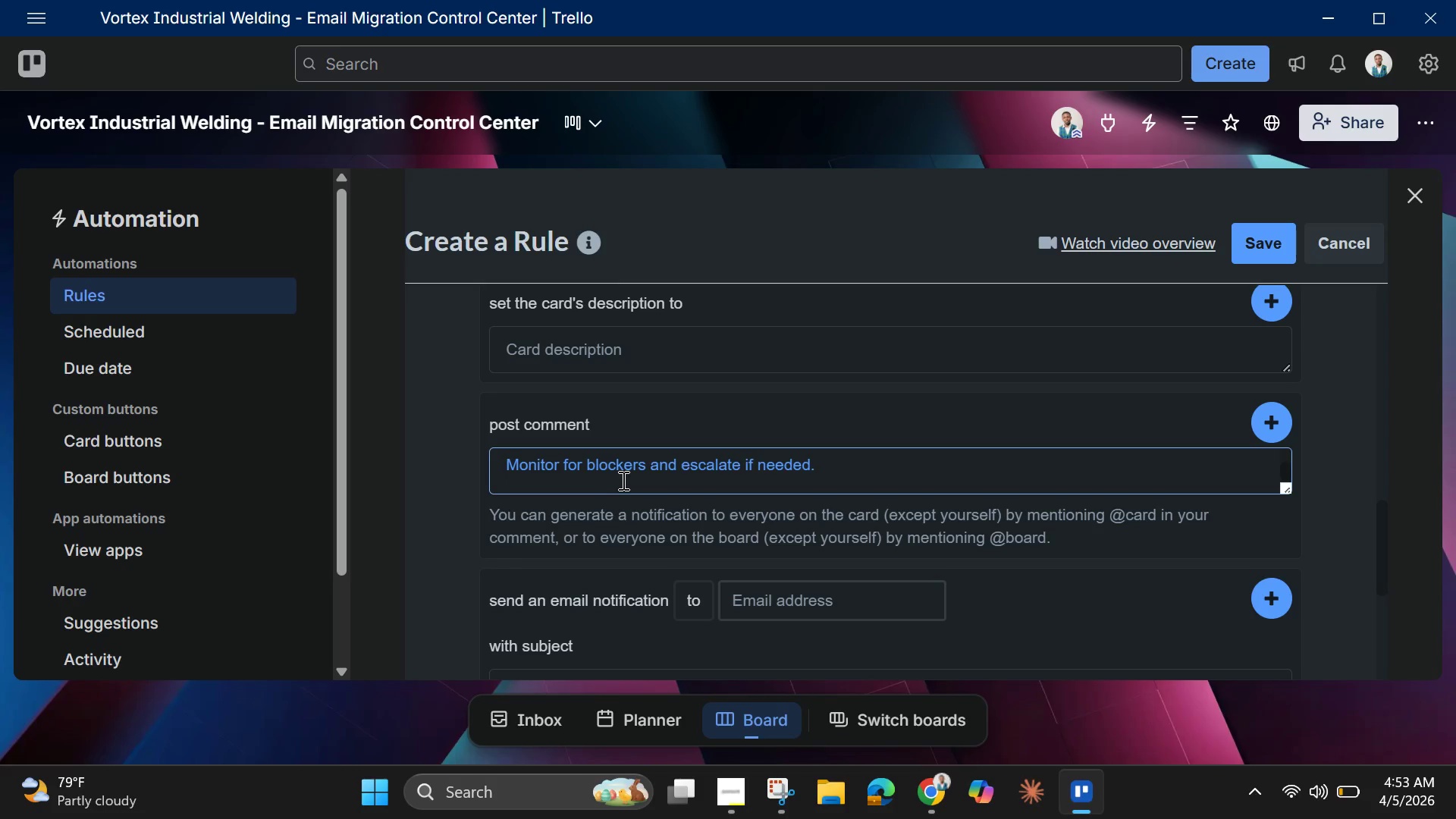 
wait(5.02)
 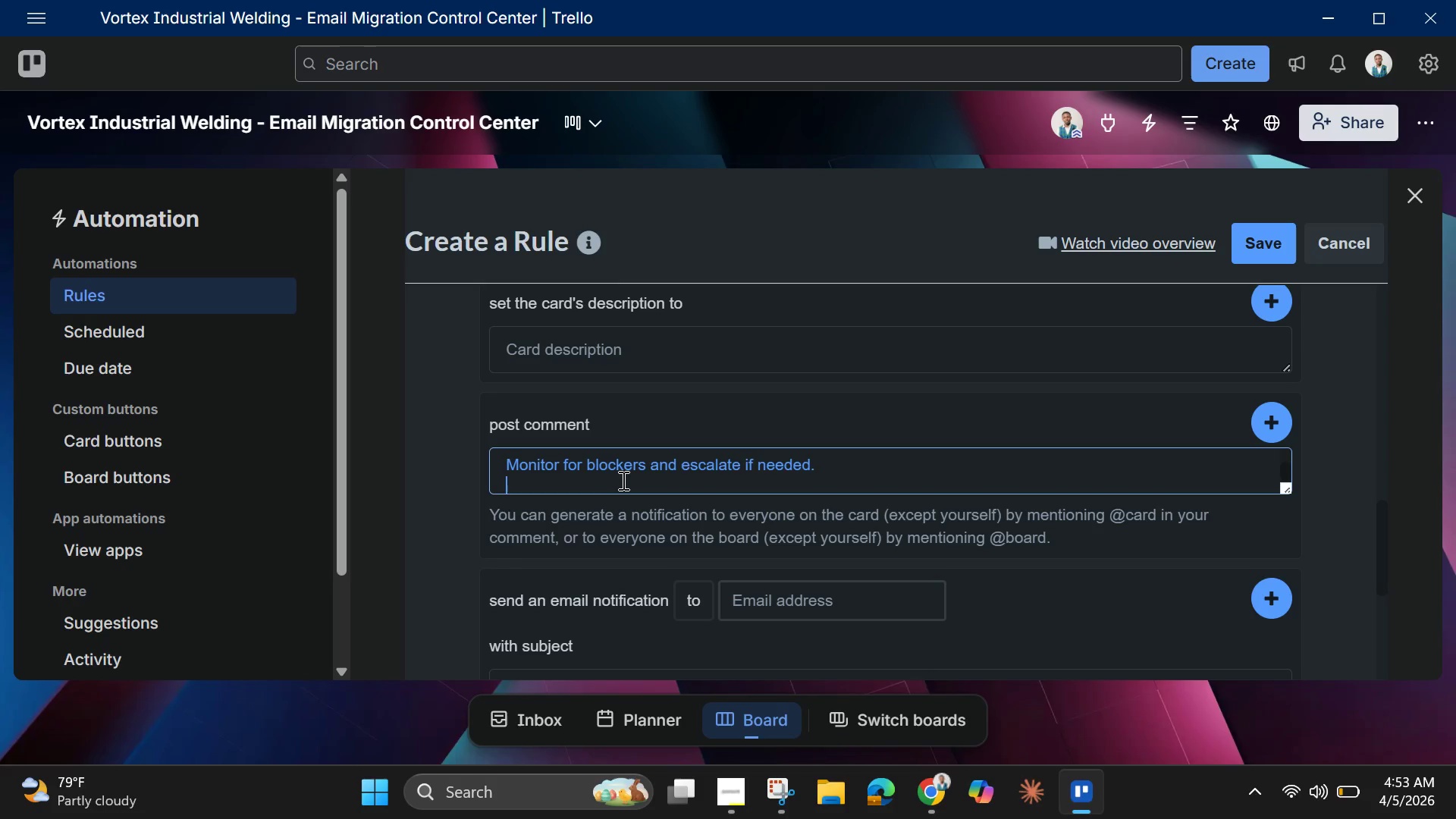 
hold_key(key=ArrowUp, duration=1.17)
 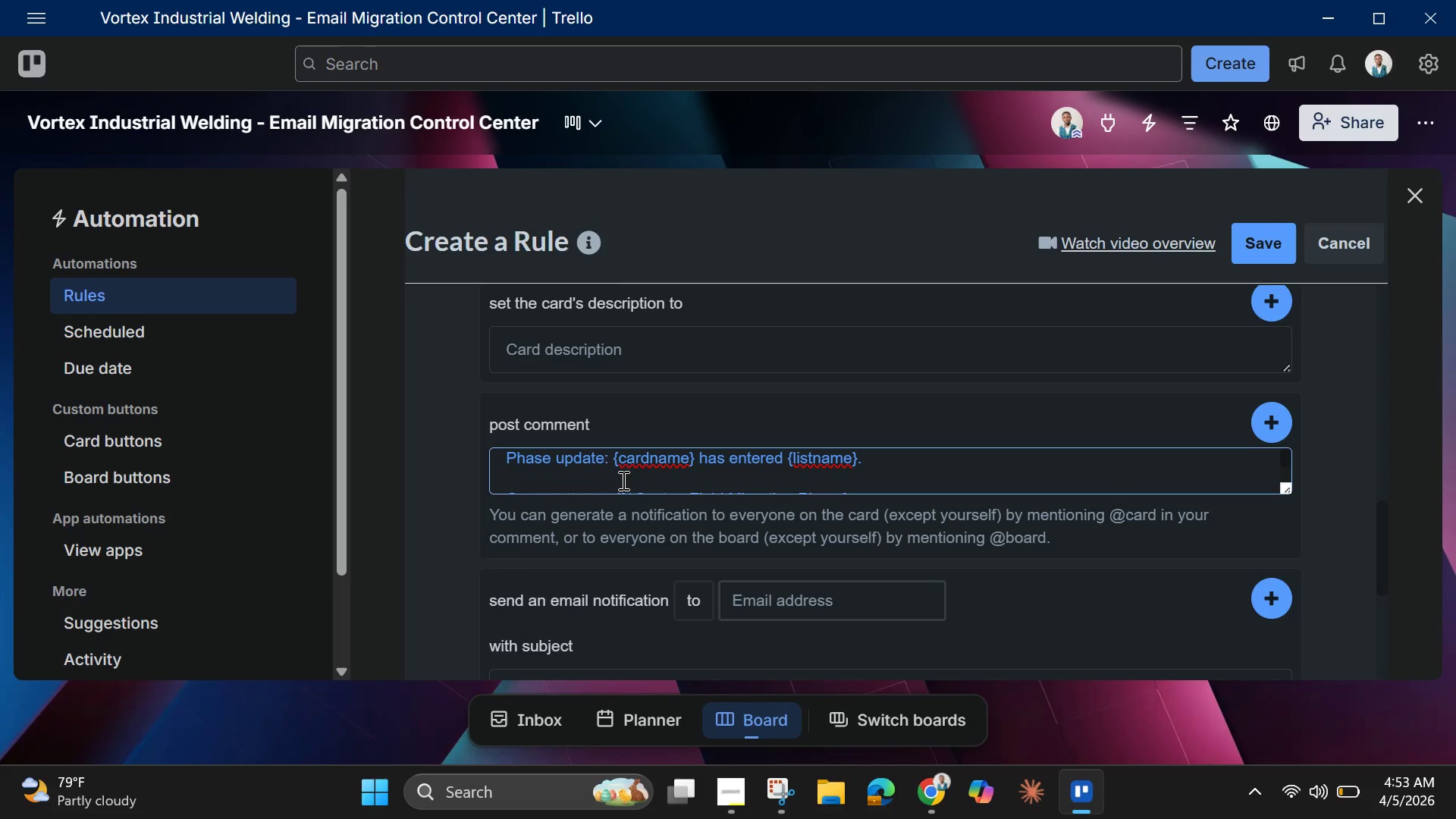 
wait(9.26)
 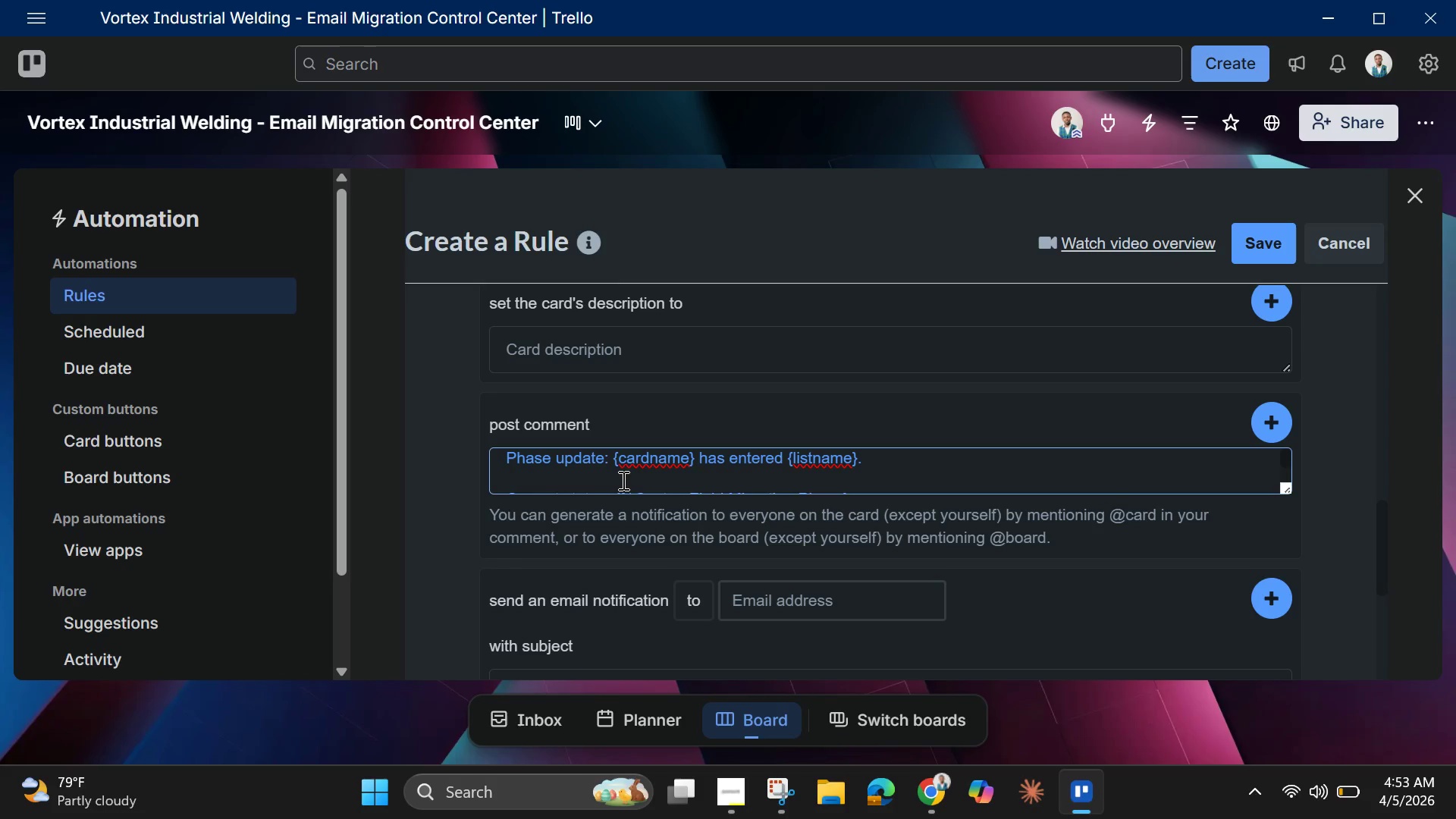 
key(ArrowDown)
 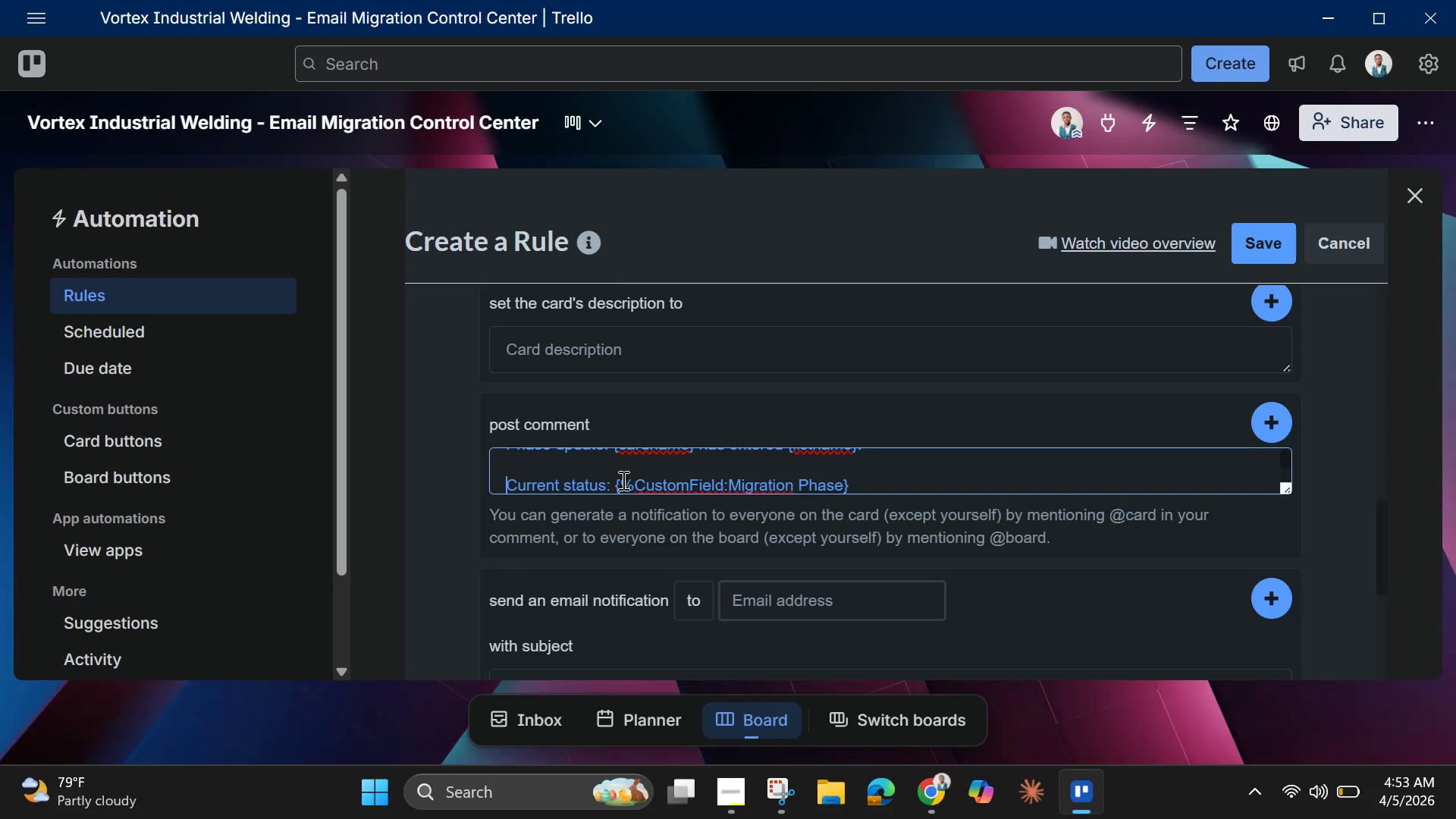 
key(ArrowDown)
 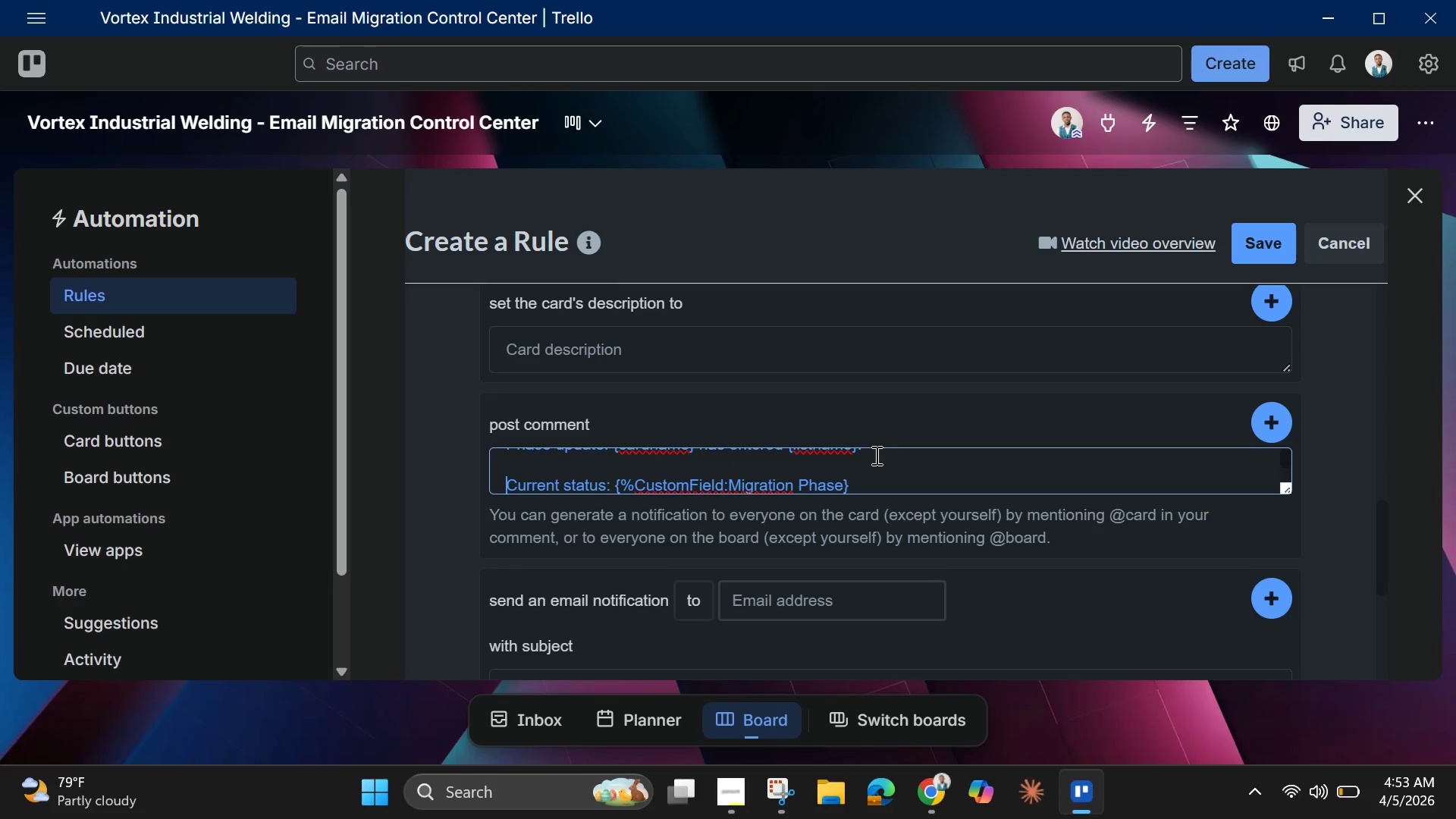 
wait(11.2)
 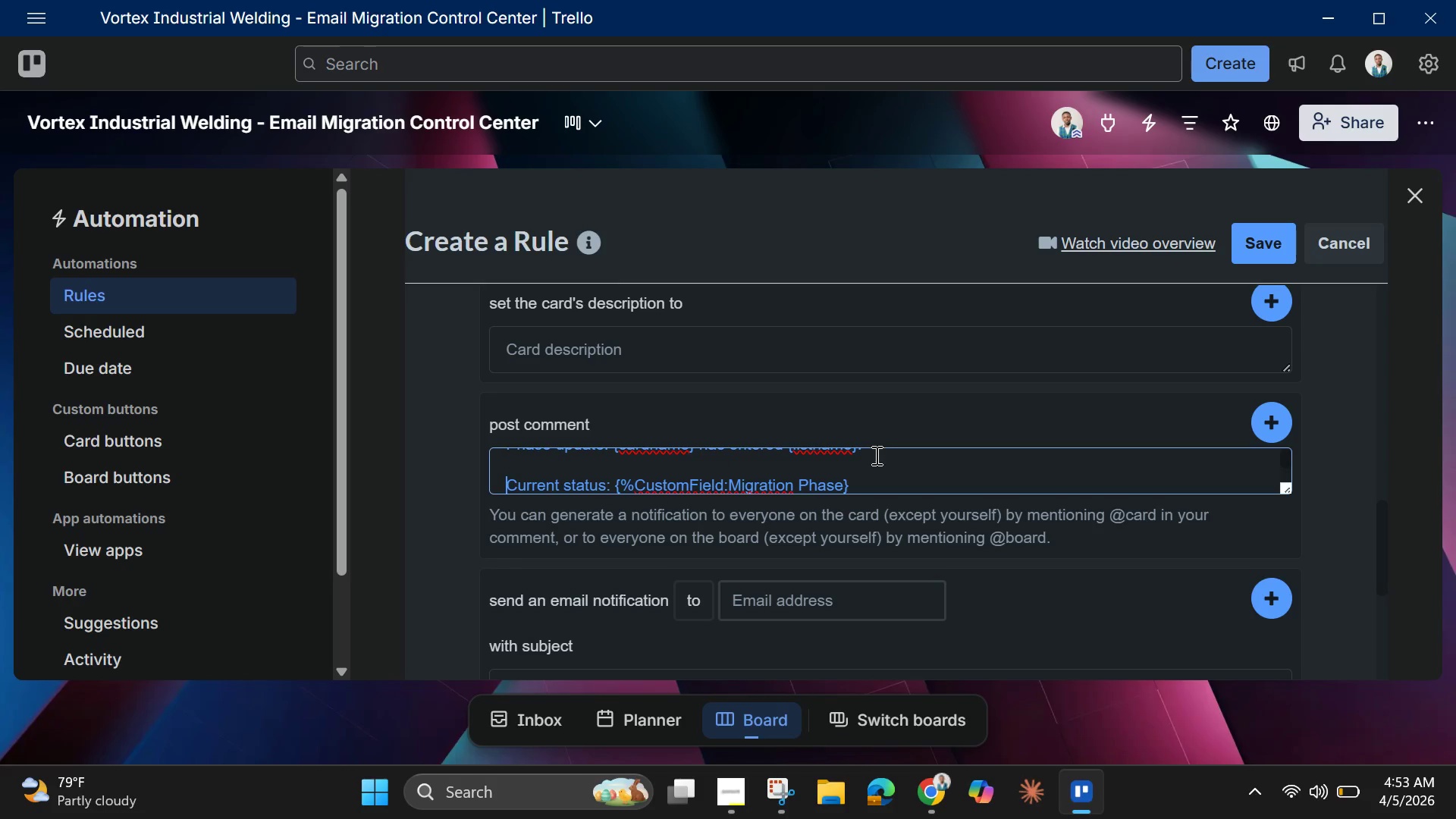 
left_click([845, 488])
 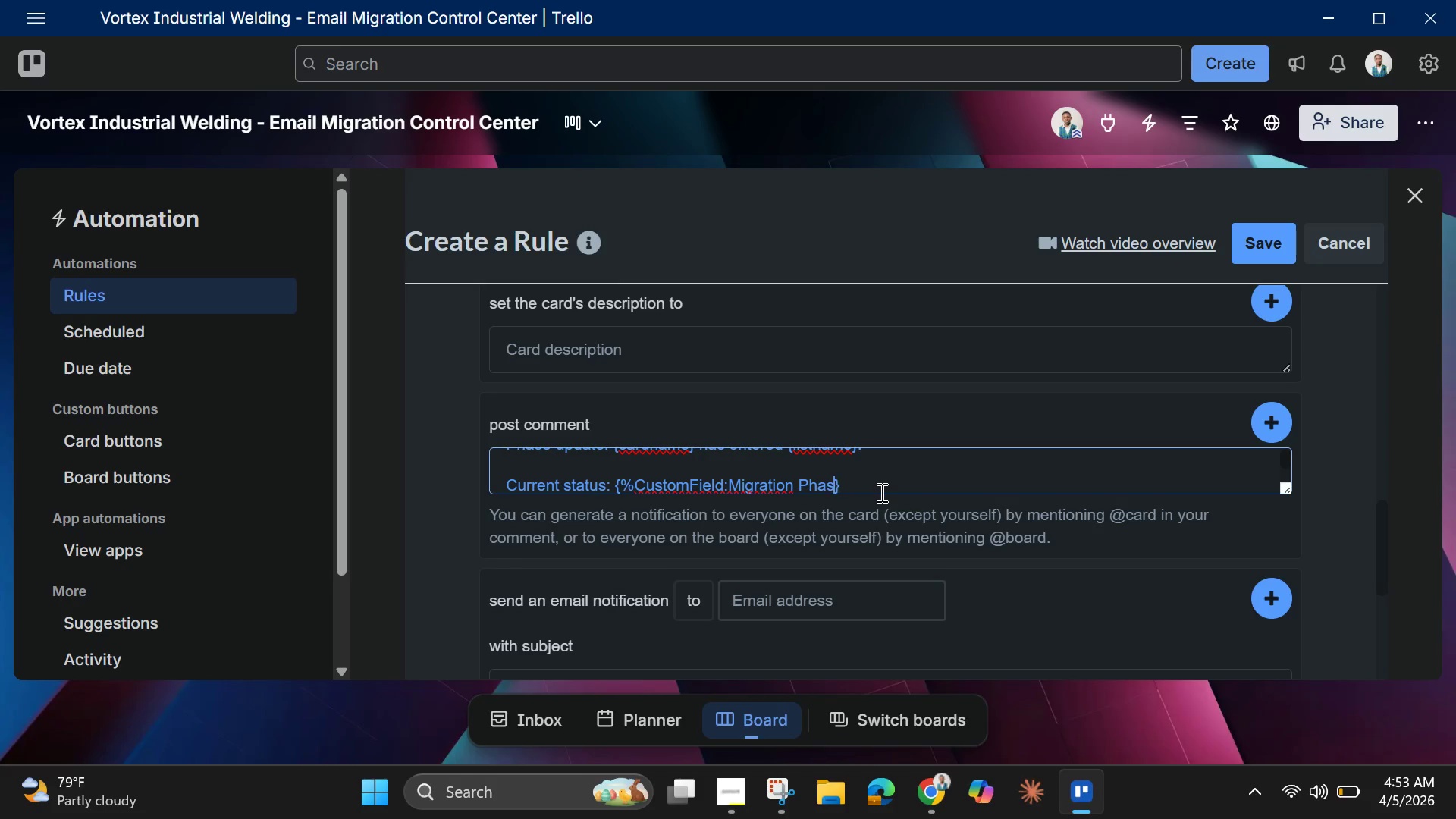 
key(Backspace)
key(Backspace)
key(Backspace)
key(Backspace)
key(Backspace)
key(Backspace)
key(Backspace)
key(Backspace)
key(Backspace)
key(Backspace)
key(Backspace)
key(Backspace)
key(Backspace)
key(Backspace)
key(Backspace)
key(Backspace)
key(Backspace)
key(Backspace)
key(Backspace)
key(Backspace)
key(Backspace)
key(Backspace)
key(Backspace)
key(Backspace)
key(Backspace)
key(Backspace)
key(Backspace)
key(Backspace)
type(listname)
 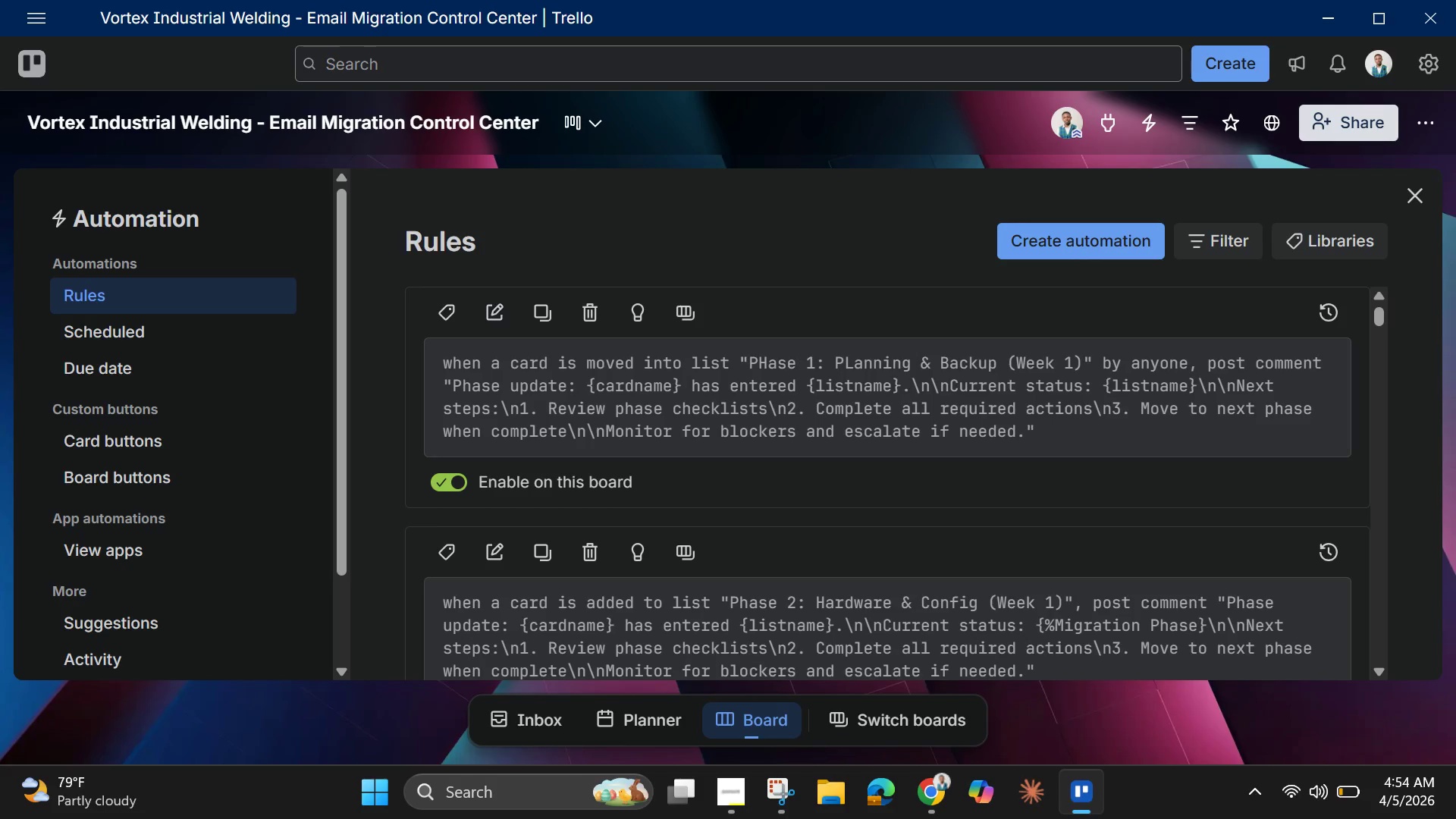 
wait(39.7)
 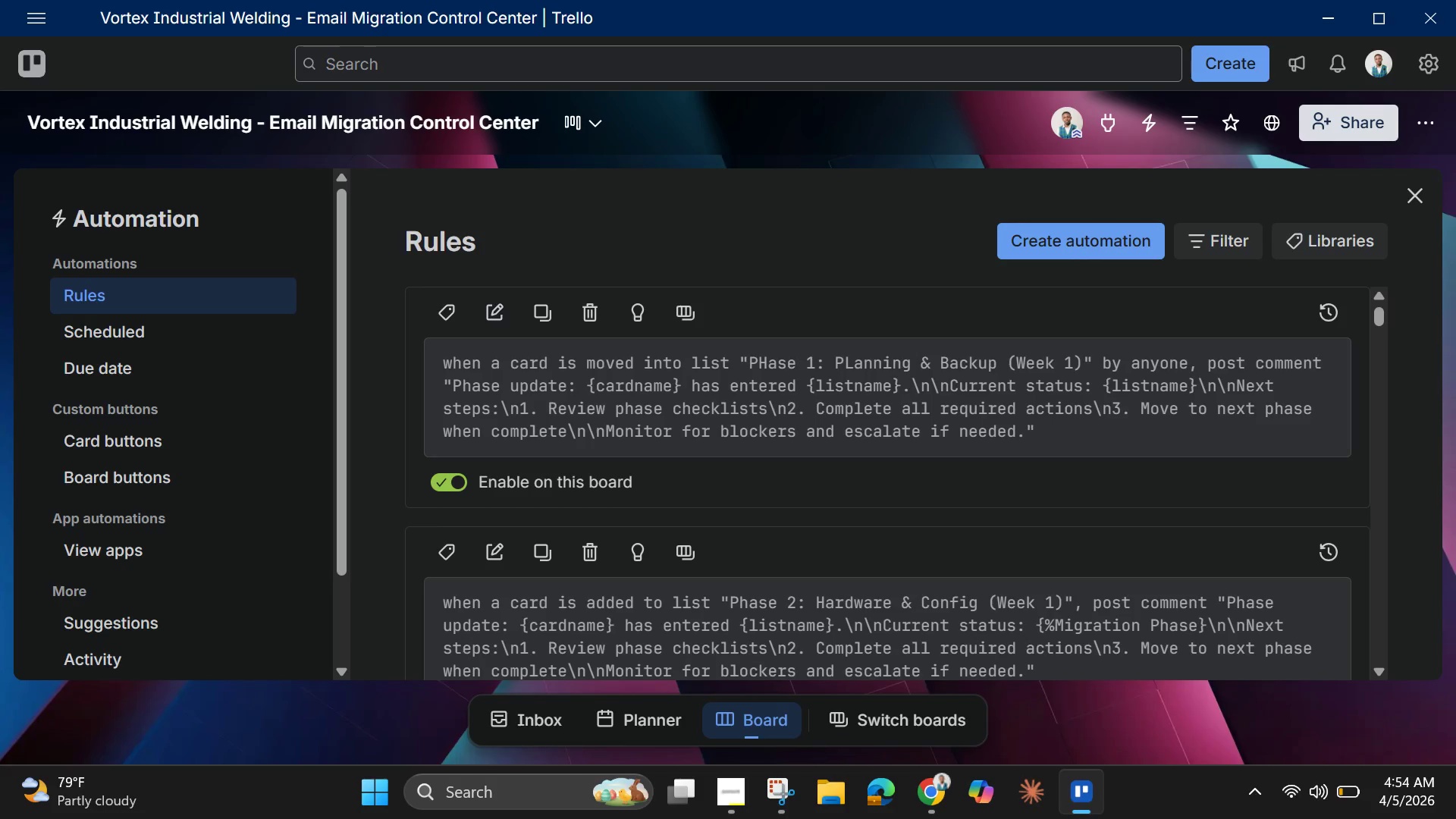 
left_click([1405, 195])
 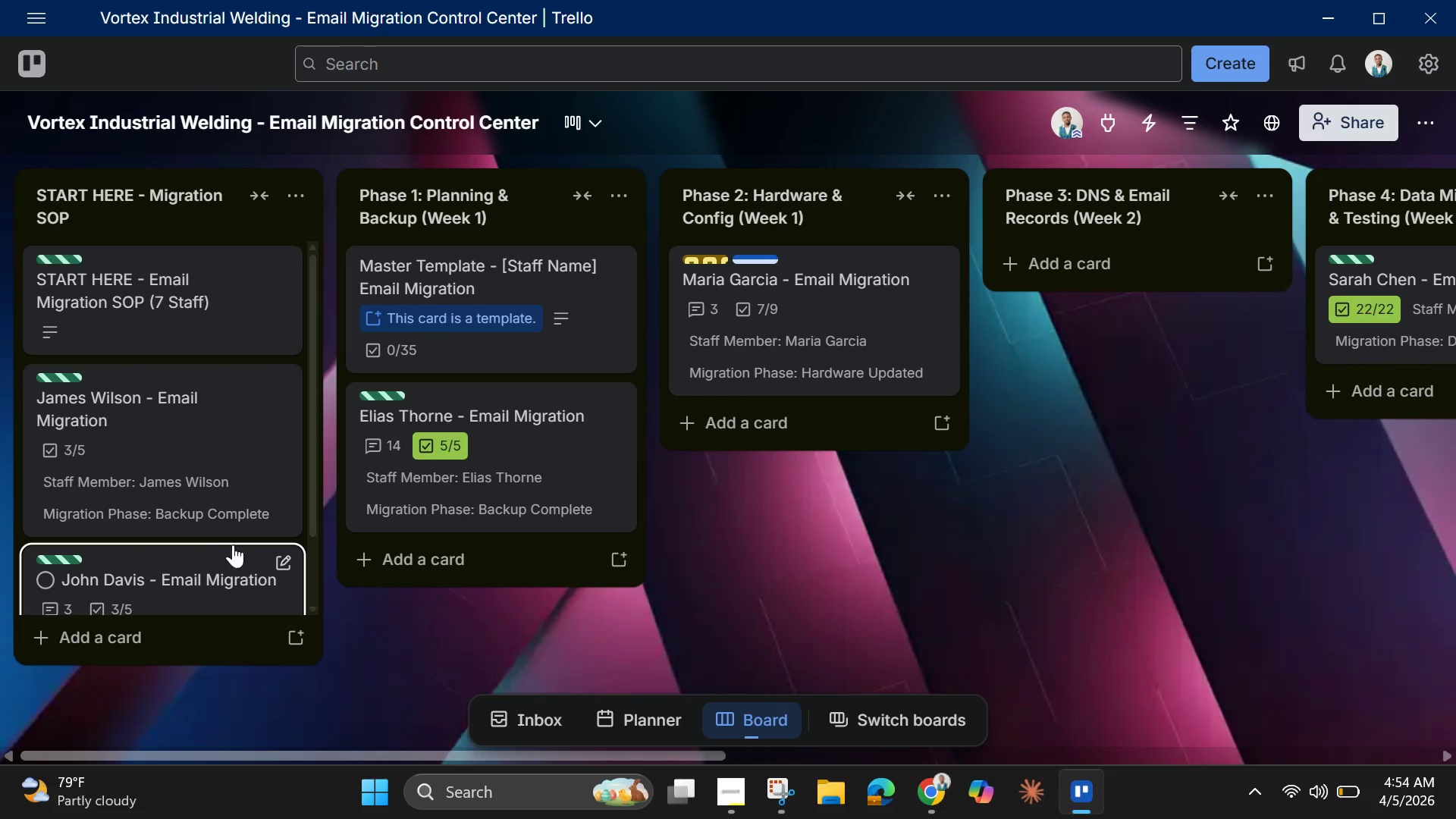 
scroll: coordinate [196, 497], scroll_direction: up, amount: 5.0
 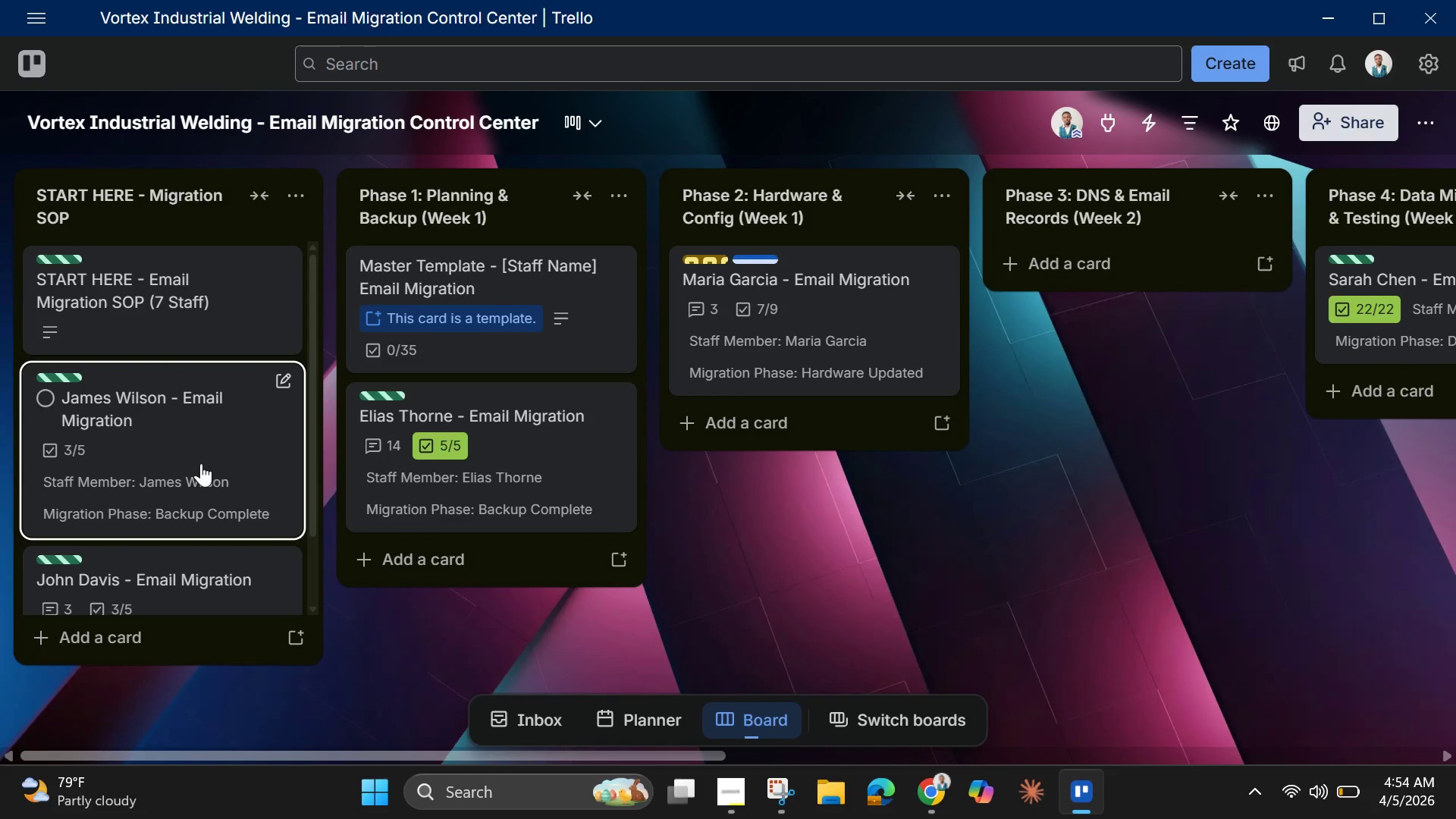 
scroll: coordinate [210, 478], scroll_direction: down, amount: 15.0
 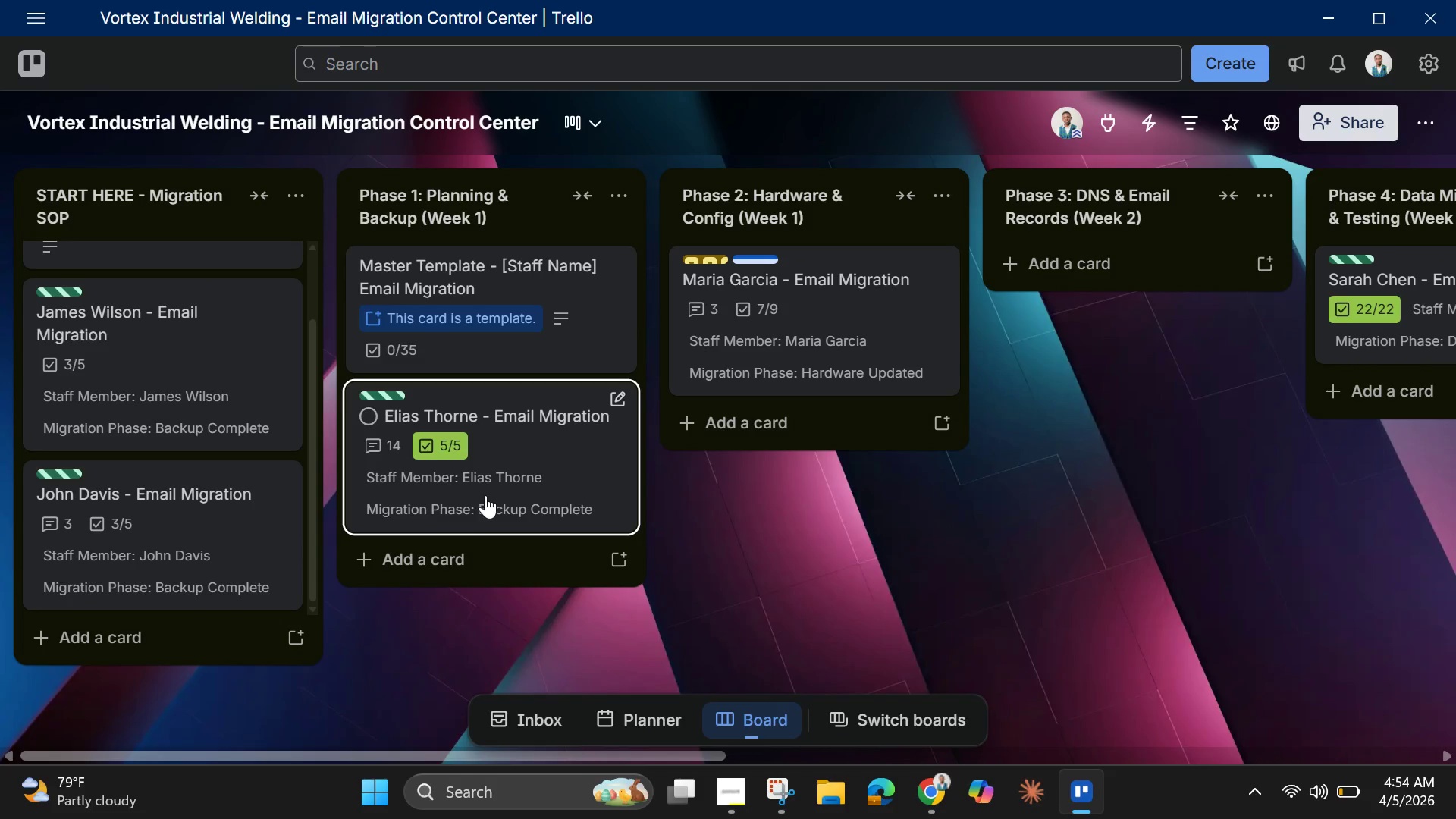 
left_click_drag(start_coordinate=[512, 493], to_coordinate=[244, 611])
 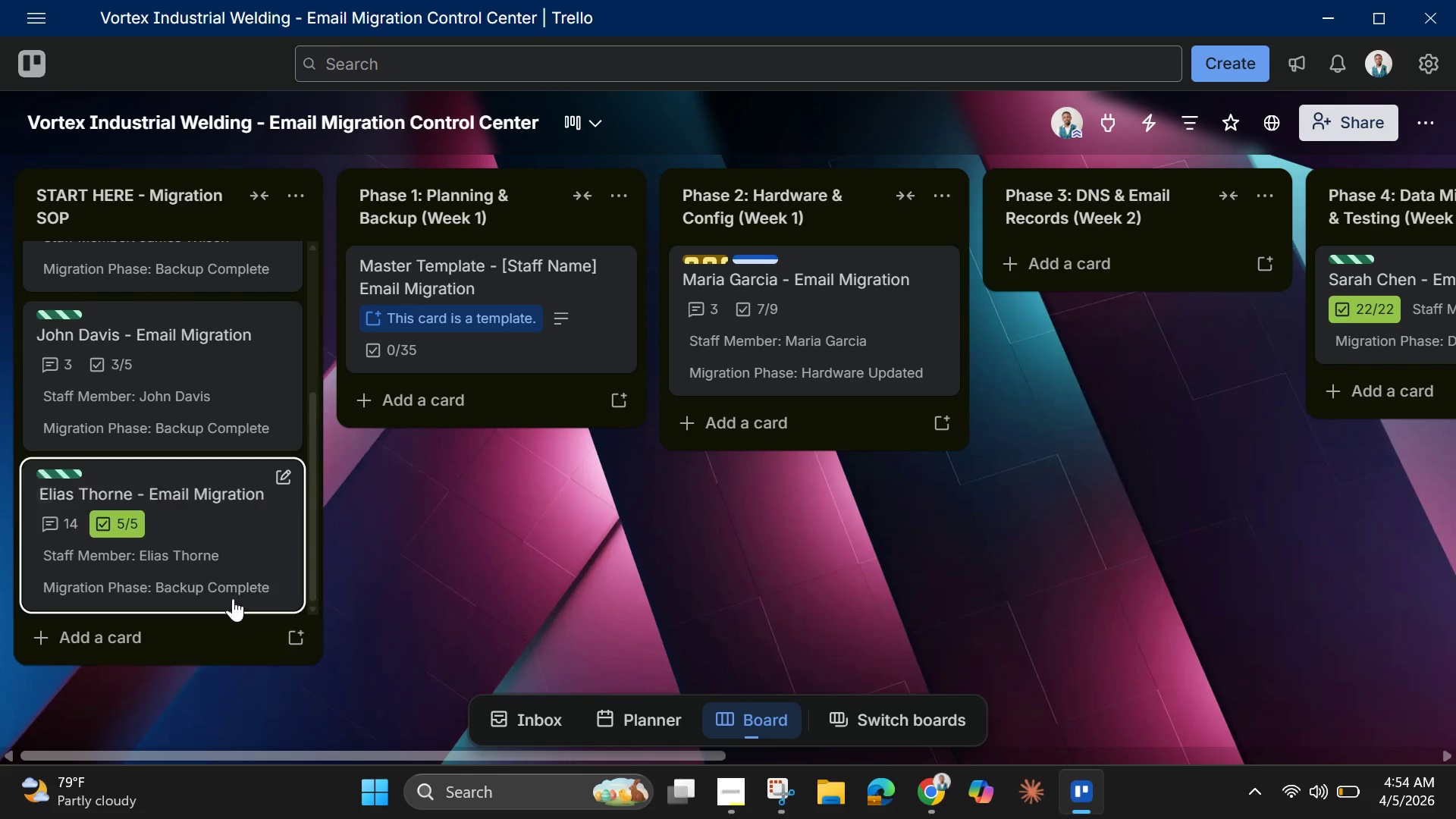 
left_click_drag(start_coordinate=[237, 607], to_coordinate=[232, 600])
 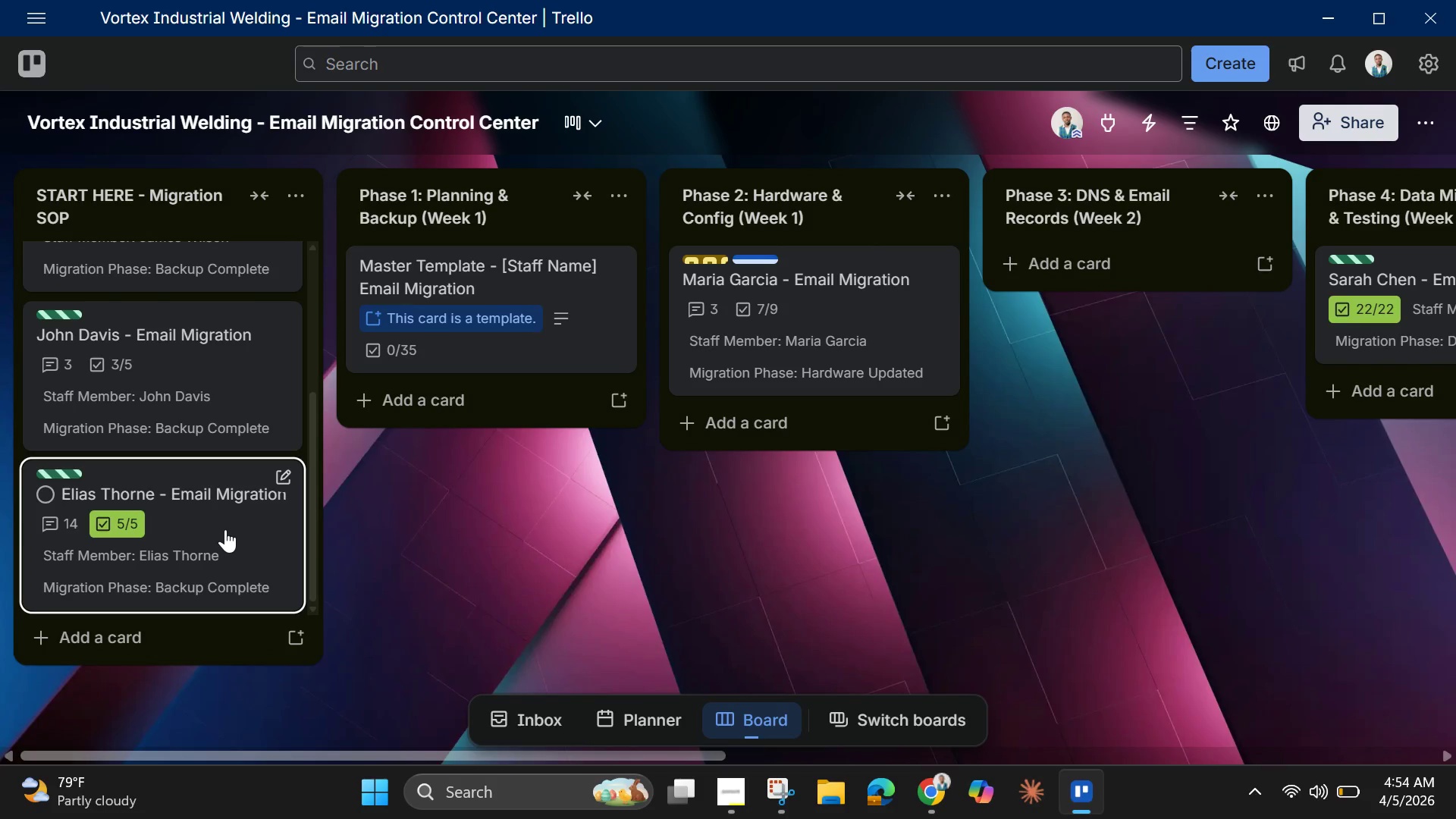 
left_click([225, 529])
 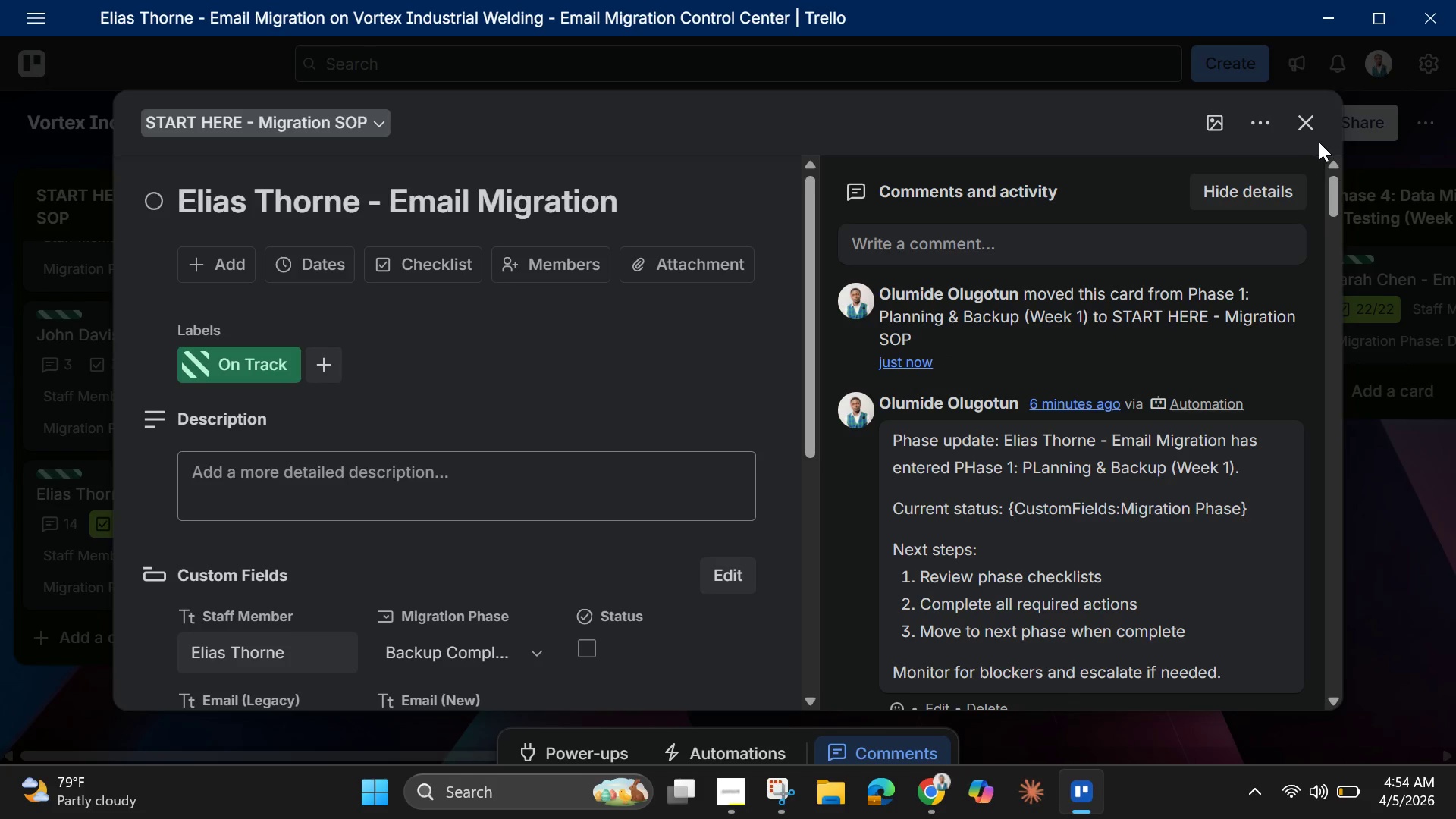 
wait(6.61)
 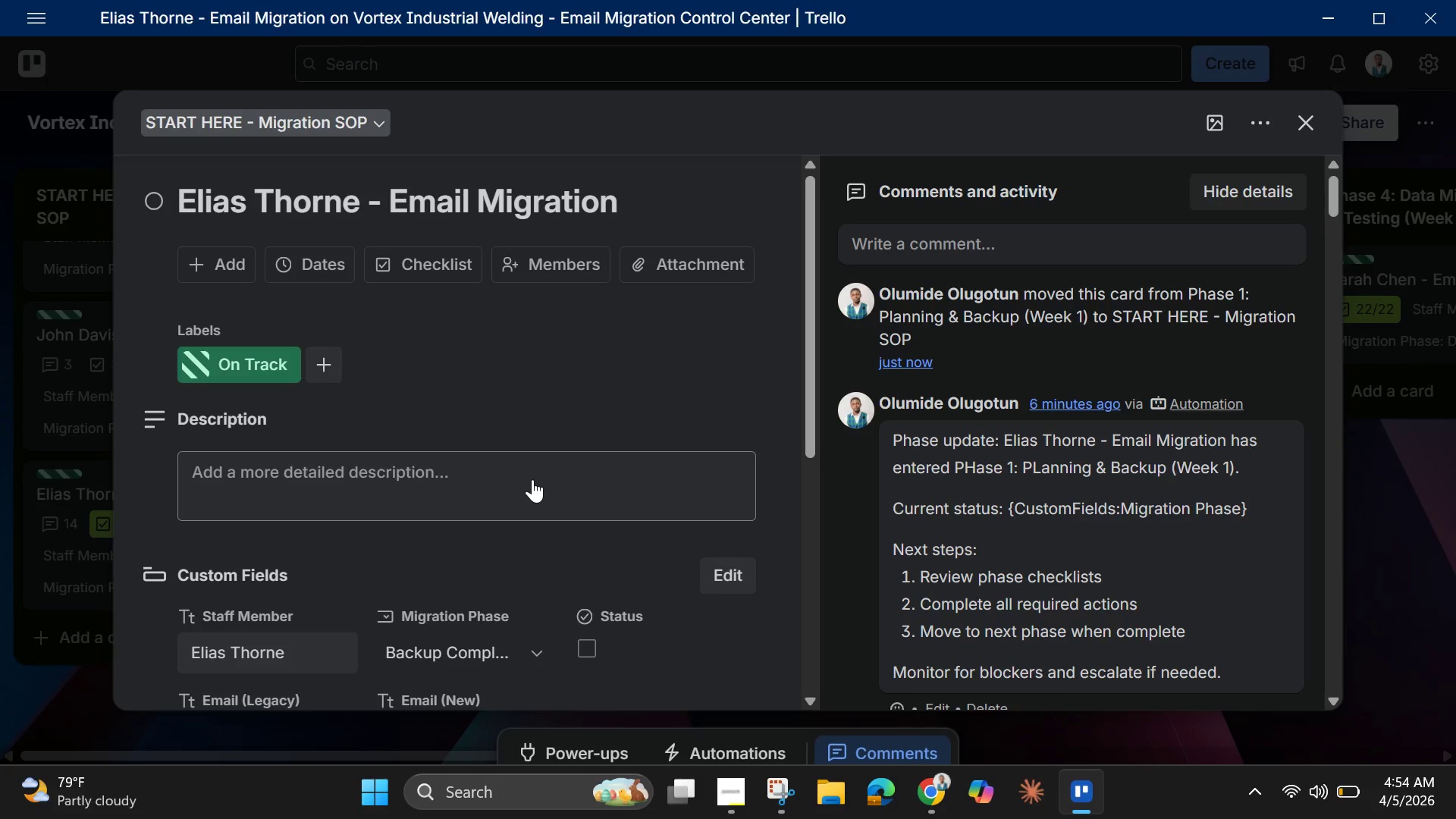 
left_click([1294, 113])
 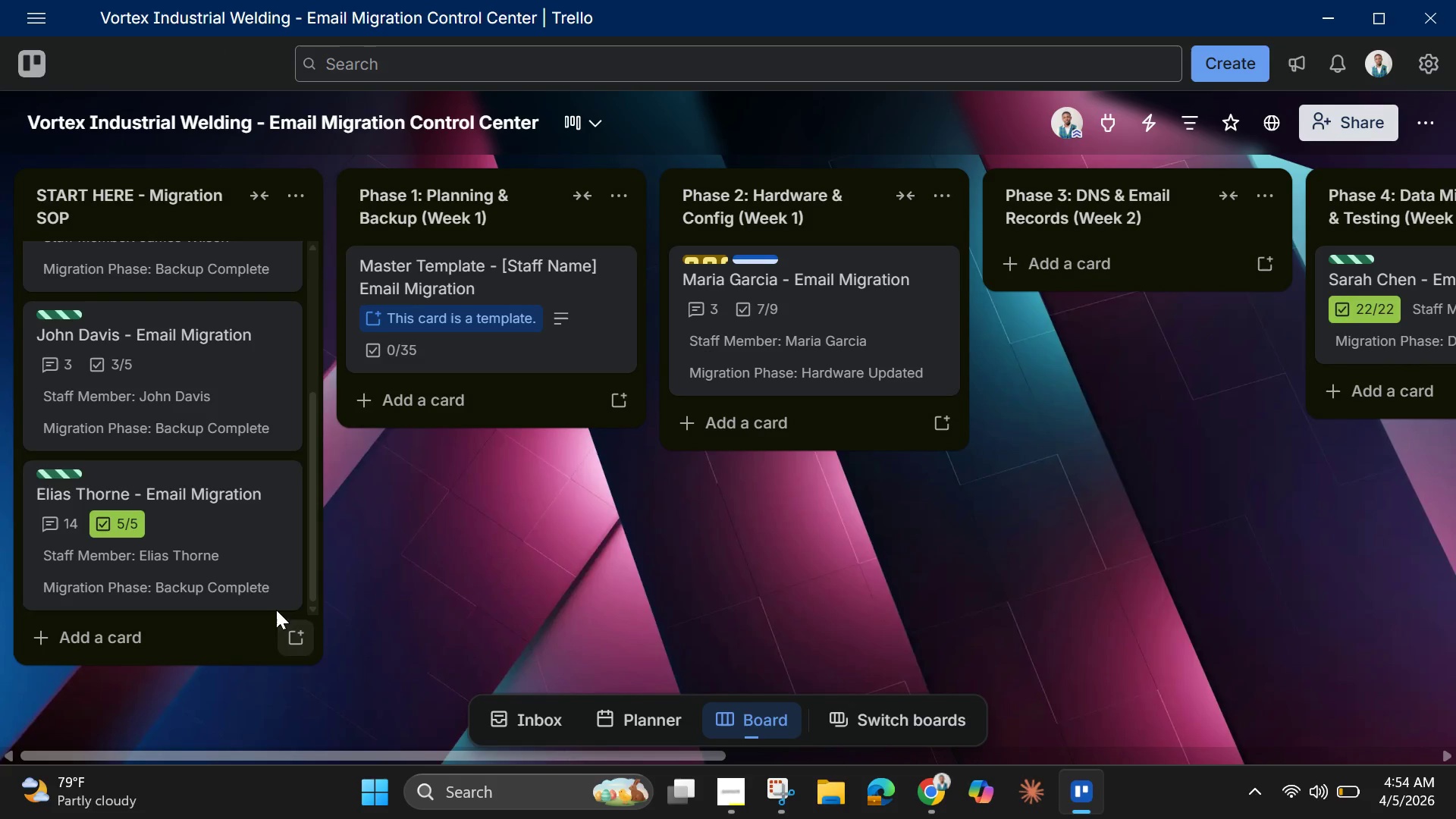 
left_click_drag(start_coordinate=[240, 560], to_coordinate=[460, 469])
 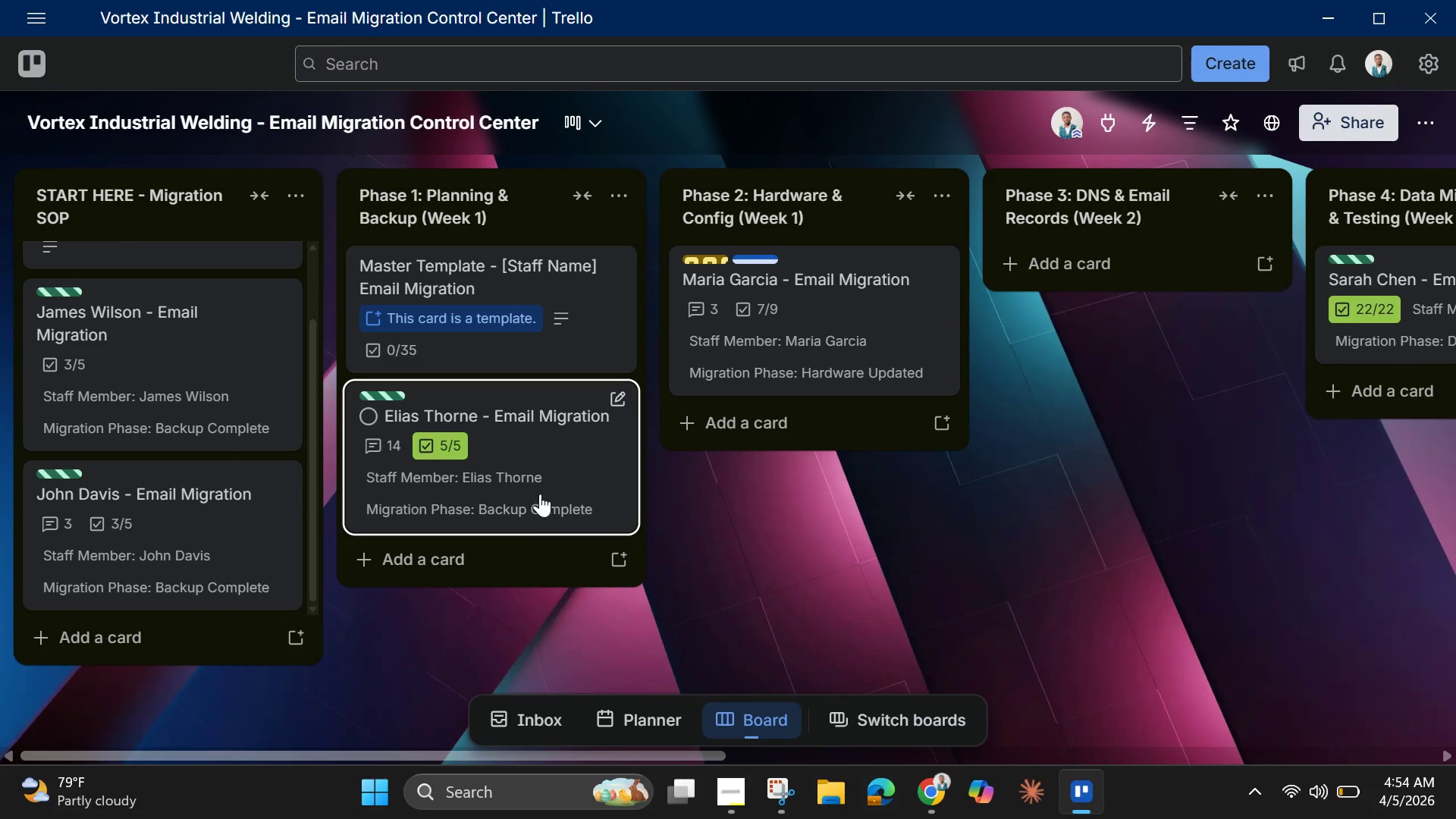 
wait(5.3)
 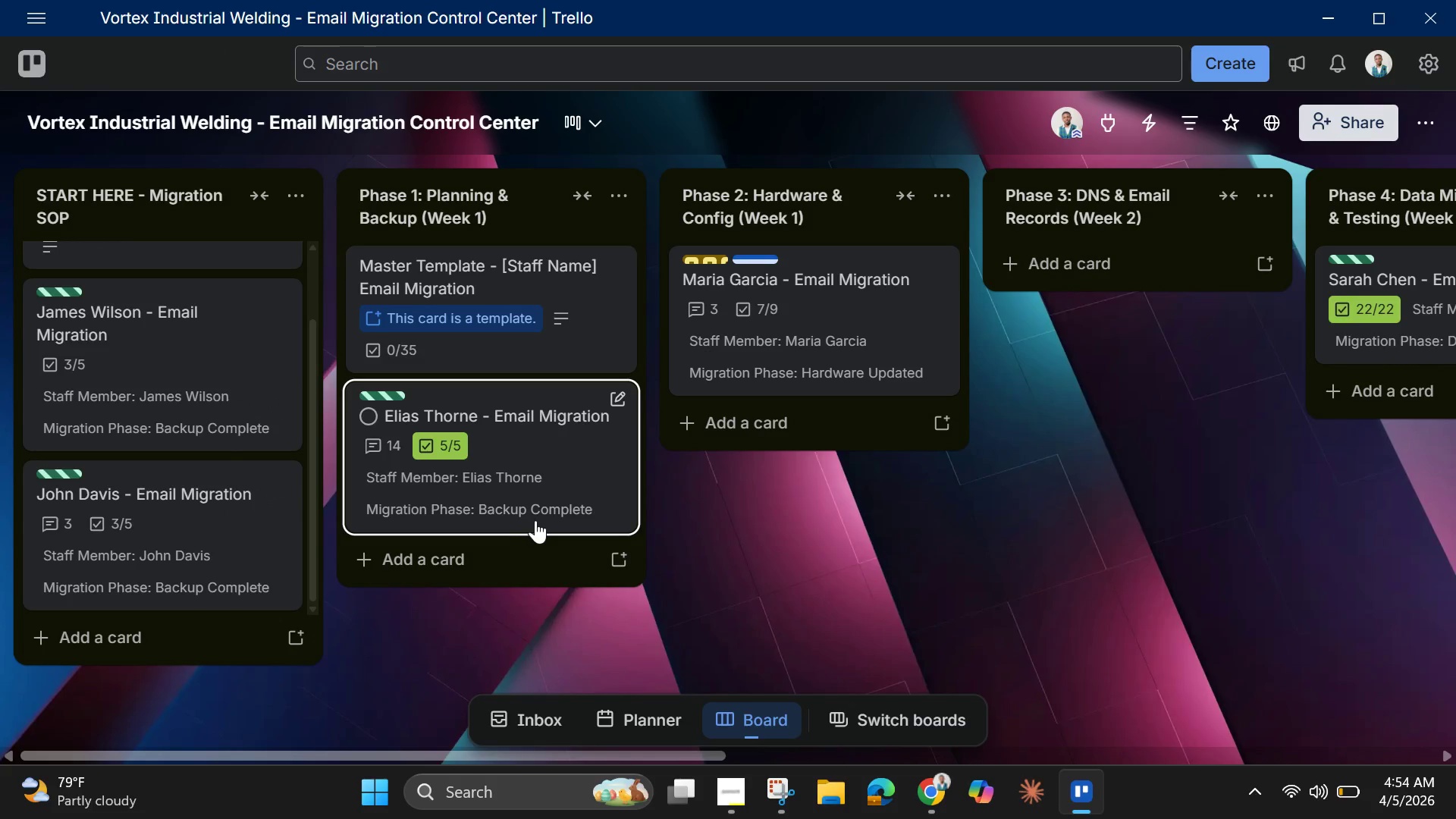 
left_click([540, 491])
 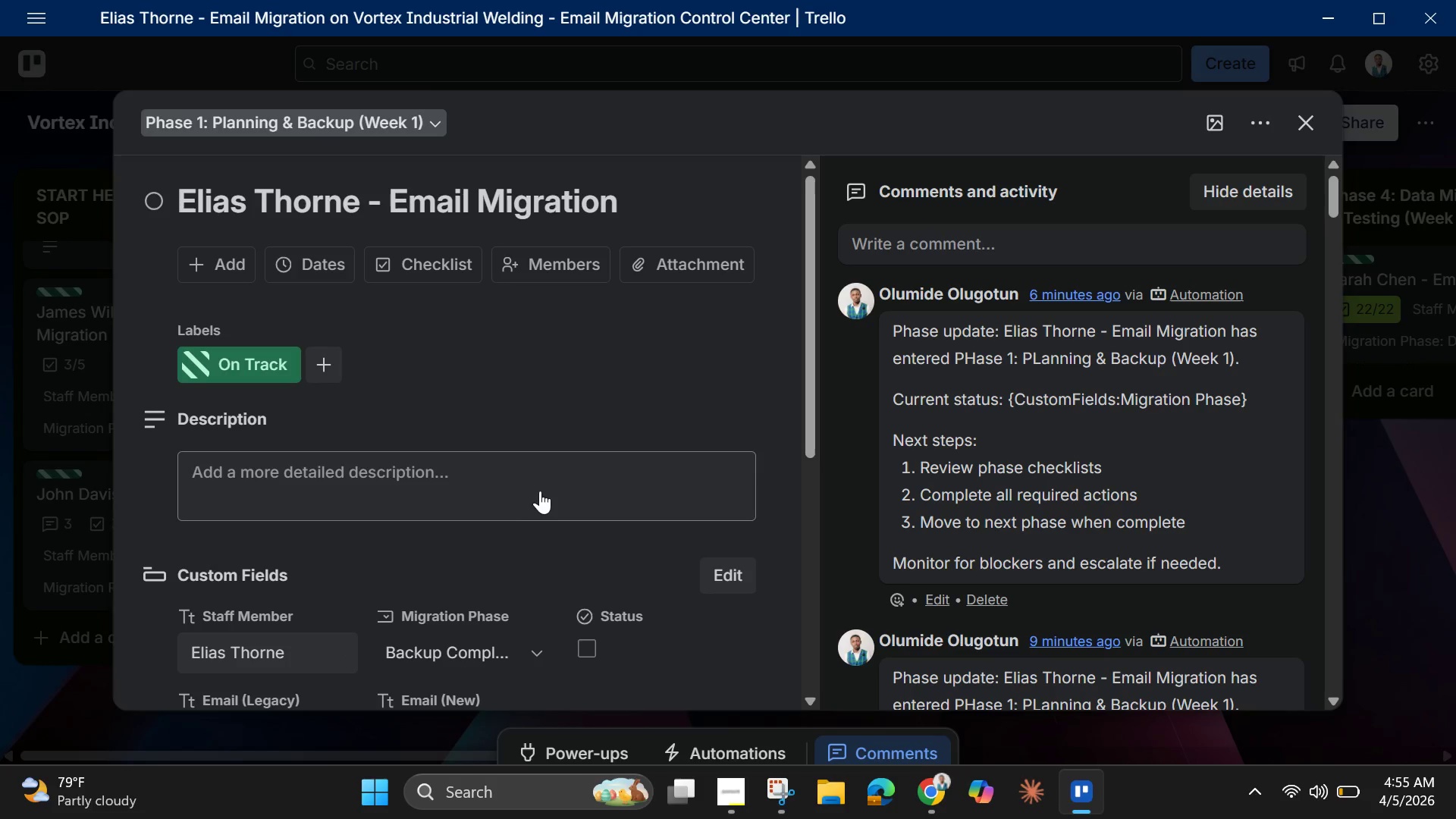 
wait(6.38)
 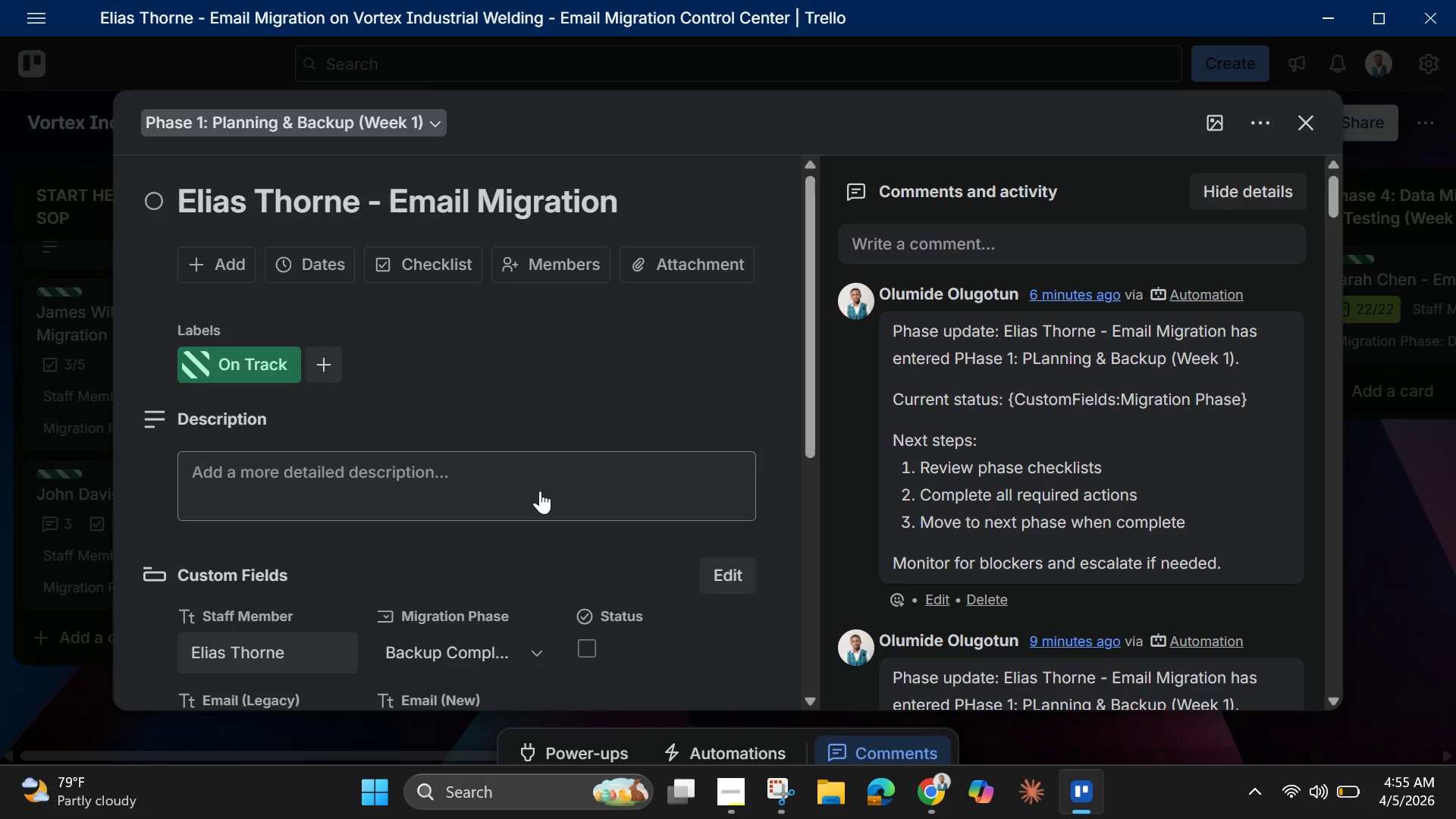 
scroll: coordinate [1117, 563], scroll_direction: down, amount: 2.0
 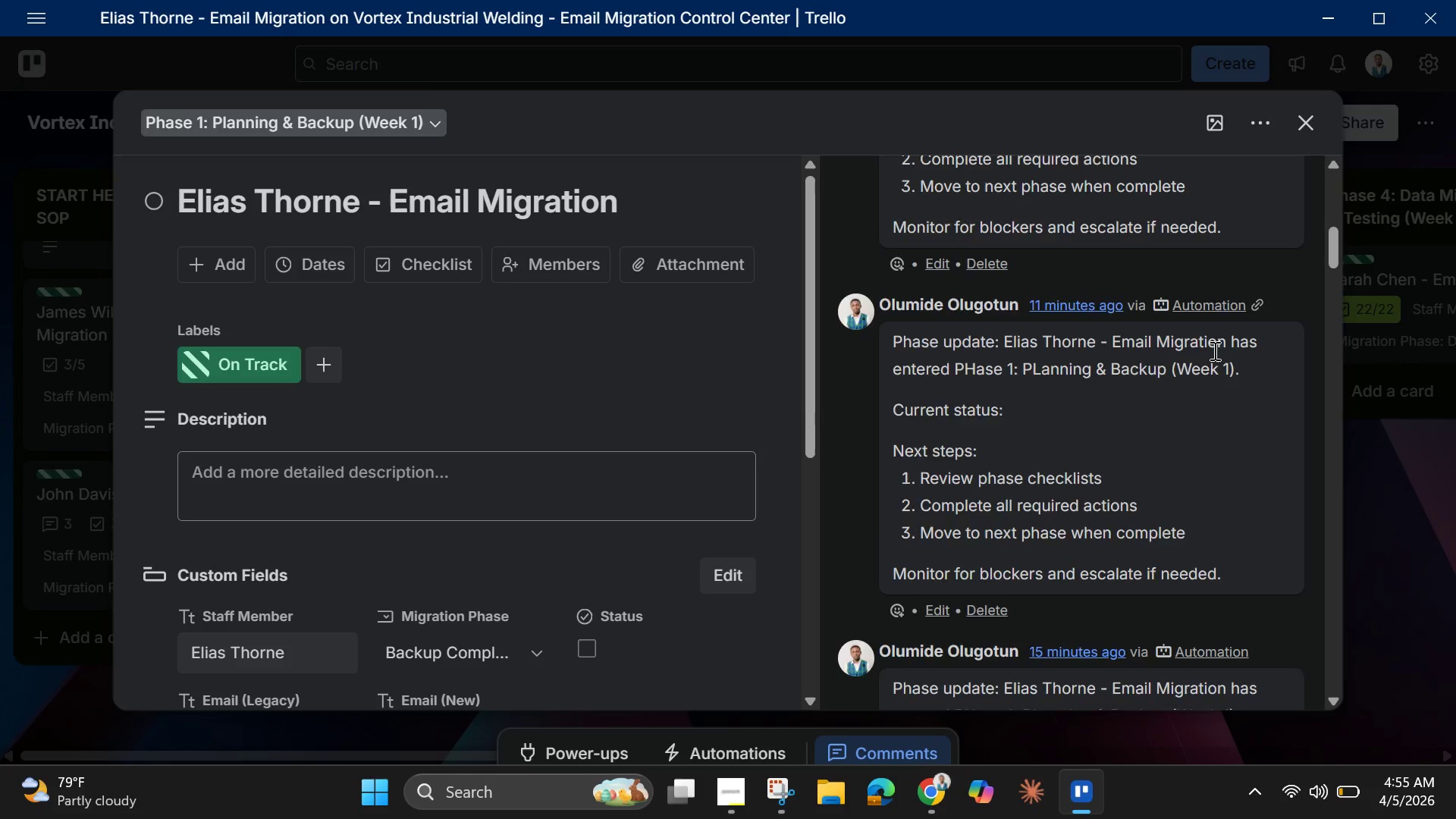 
scroll: coordinate [1219, 354], scroll_direction: up, amount: 9.0
 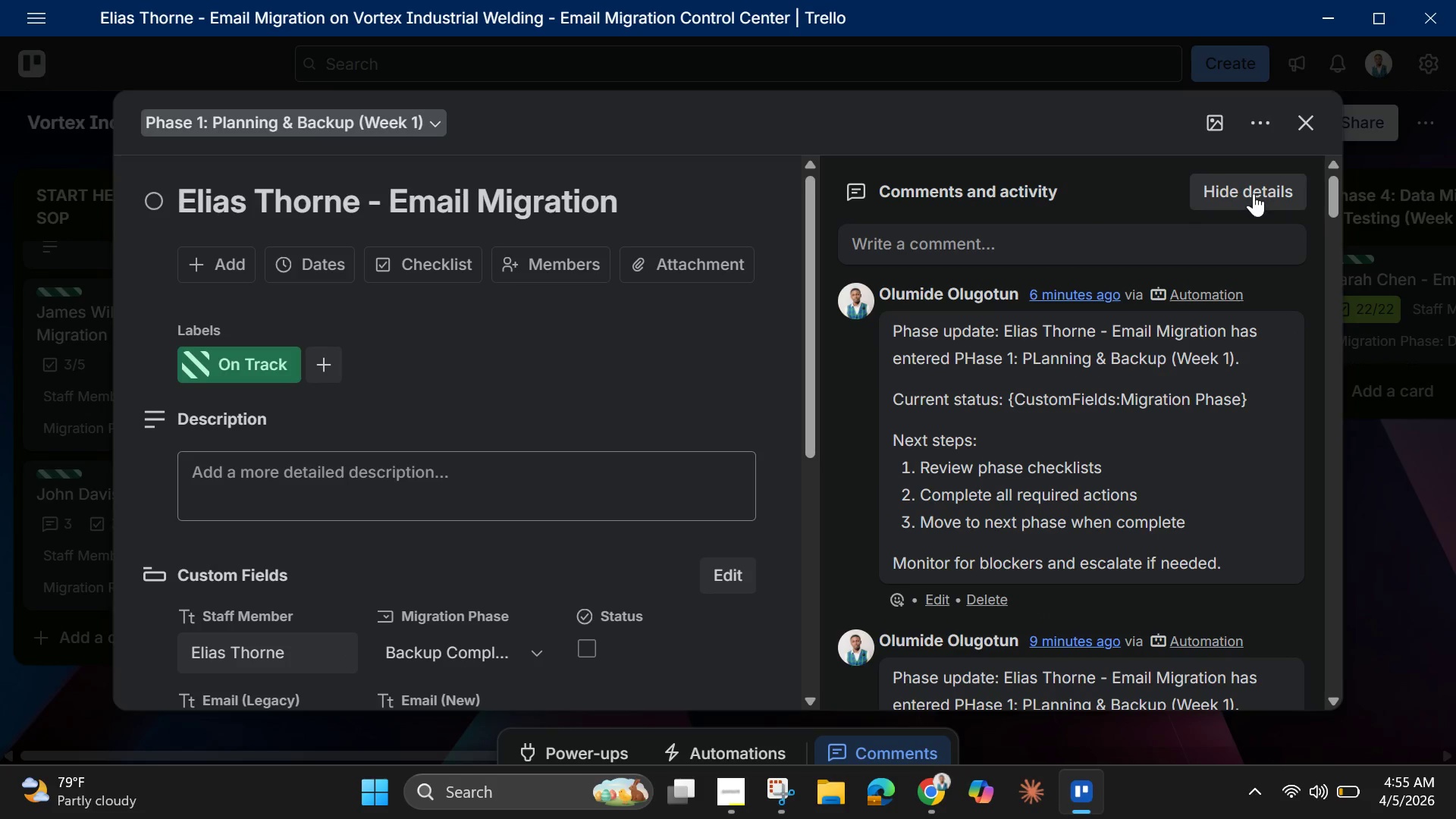 
left_click([1252, 188])
 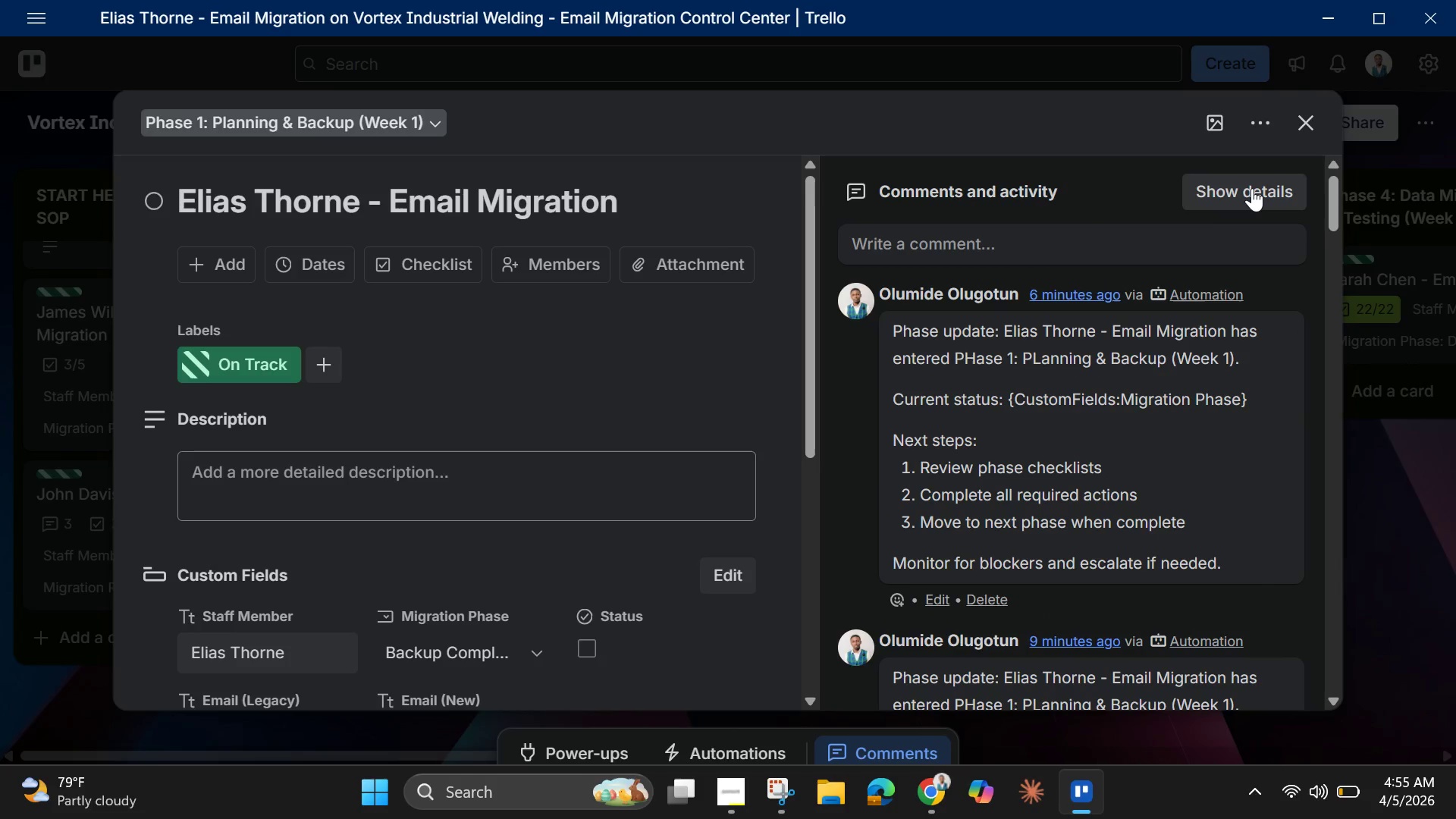 
left_click([1252, 188])
 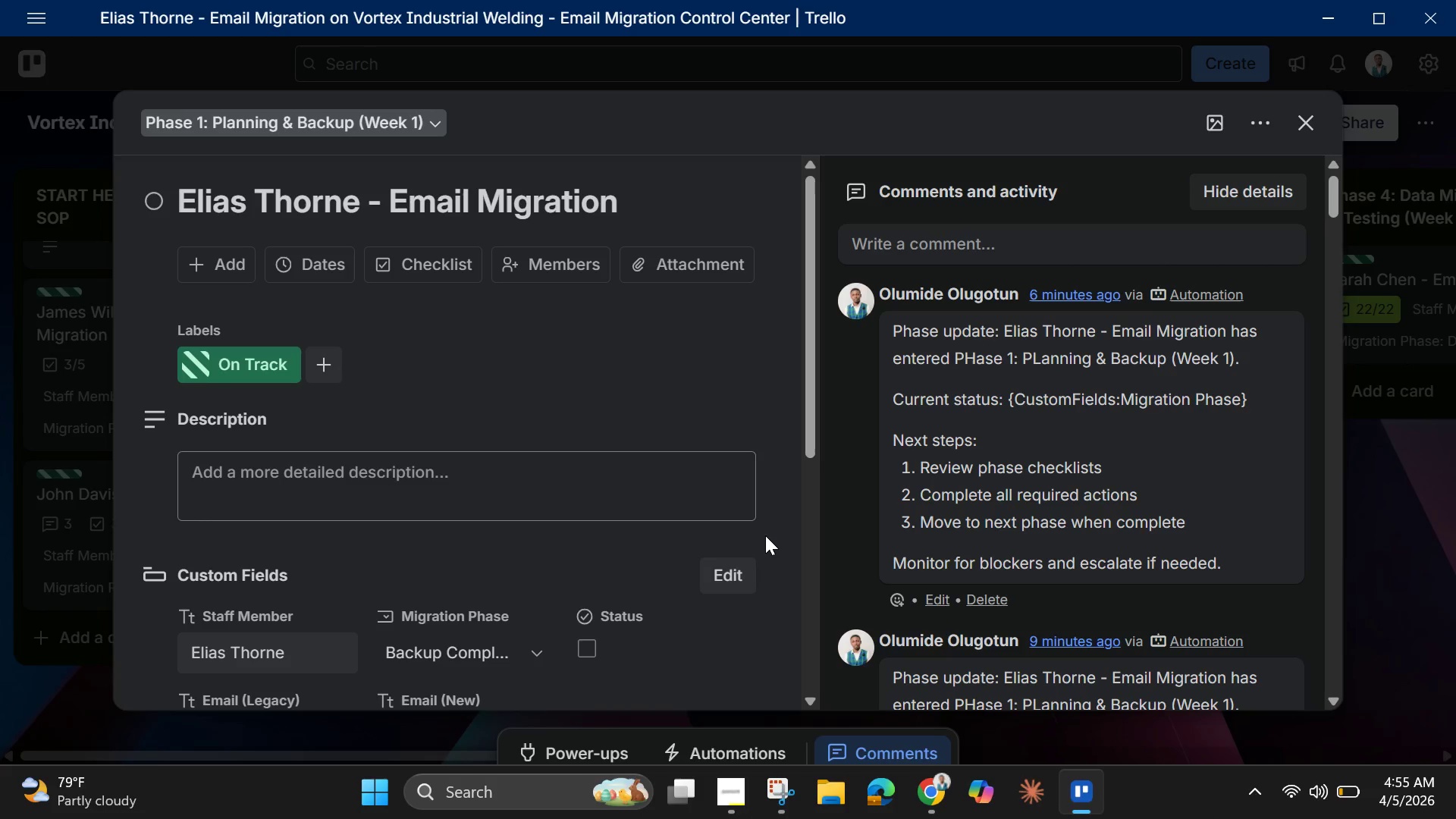 
scroll: coordinate [767, 530], scroll_direction: down, amount: 6.0
 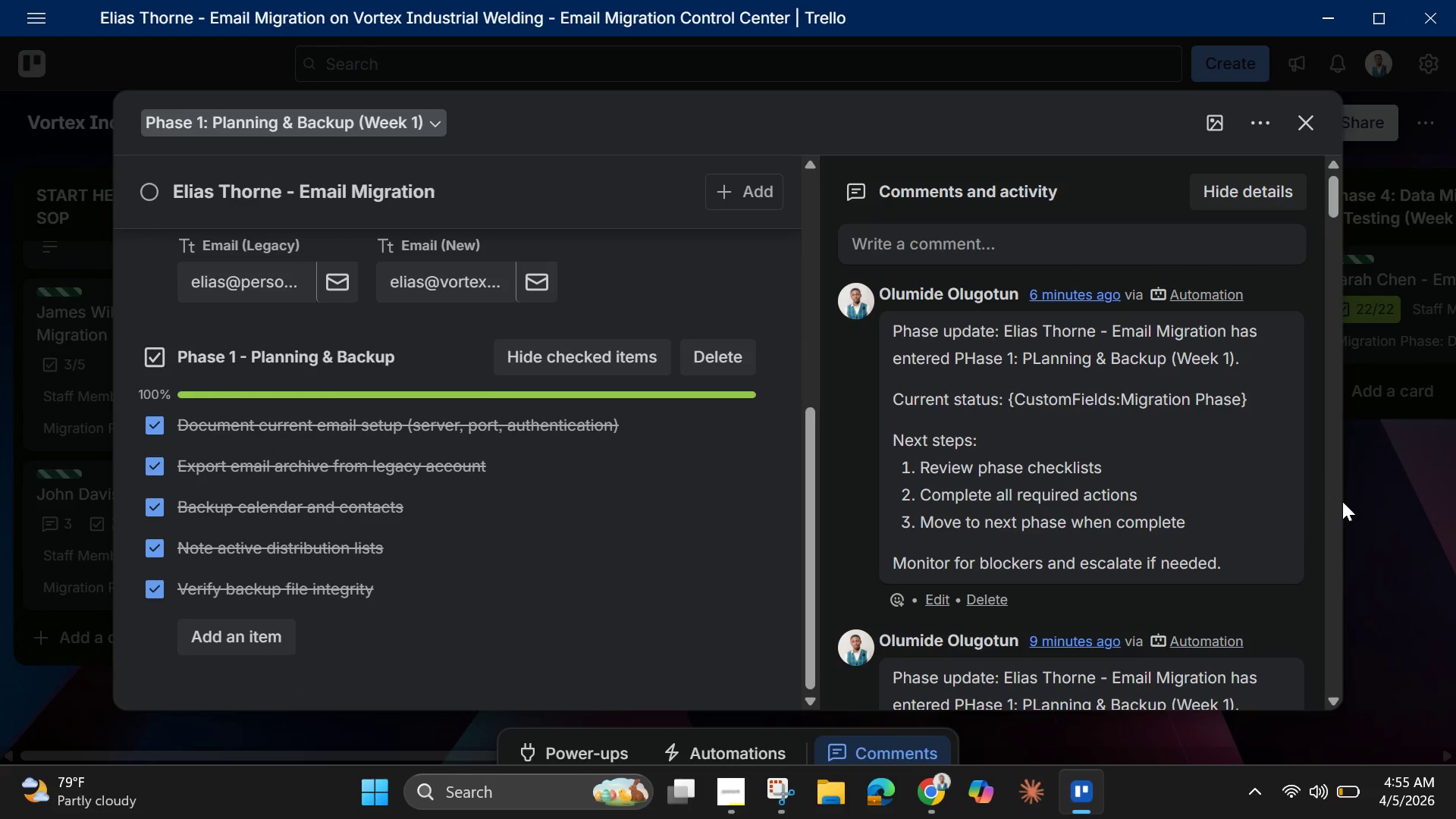 
left_click([1389, 522])
 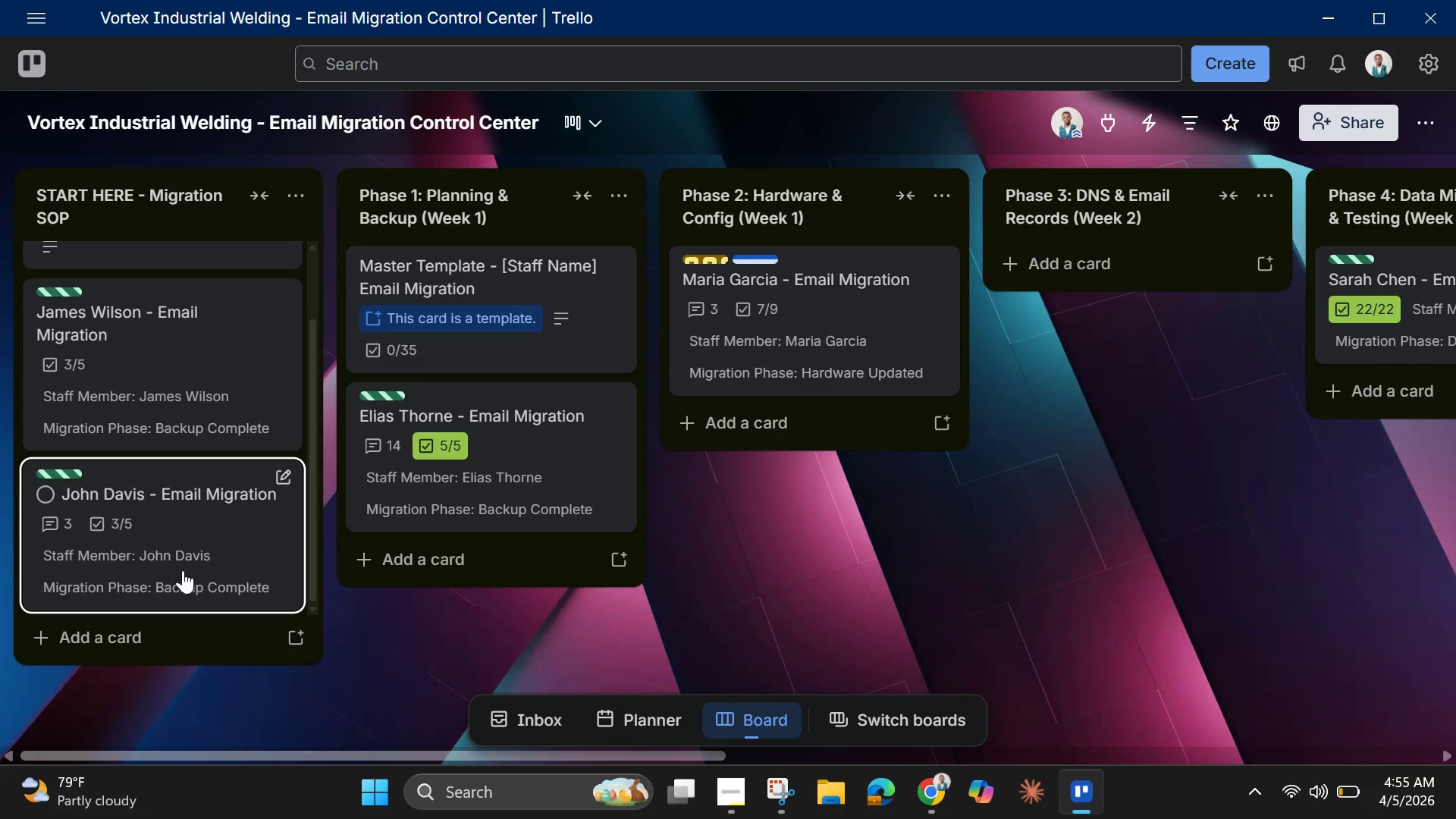 
left_click_drag(start_coordinate=[172, 564], to_coordinate=[501, 560])
 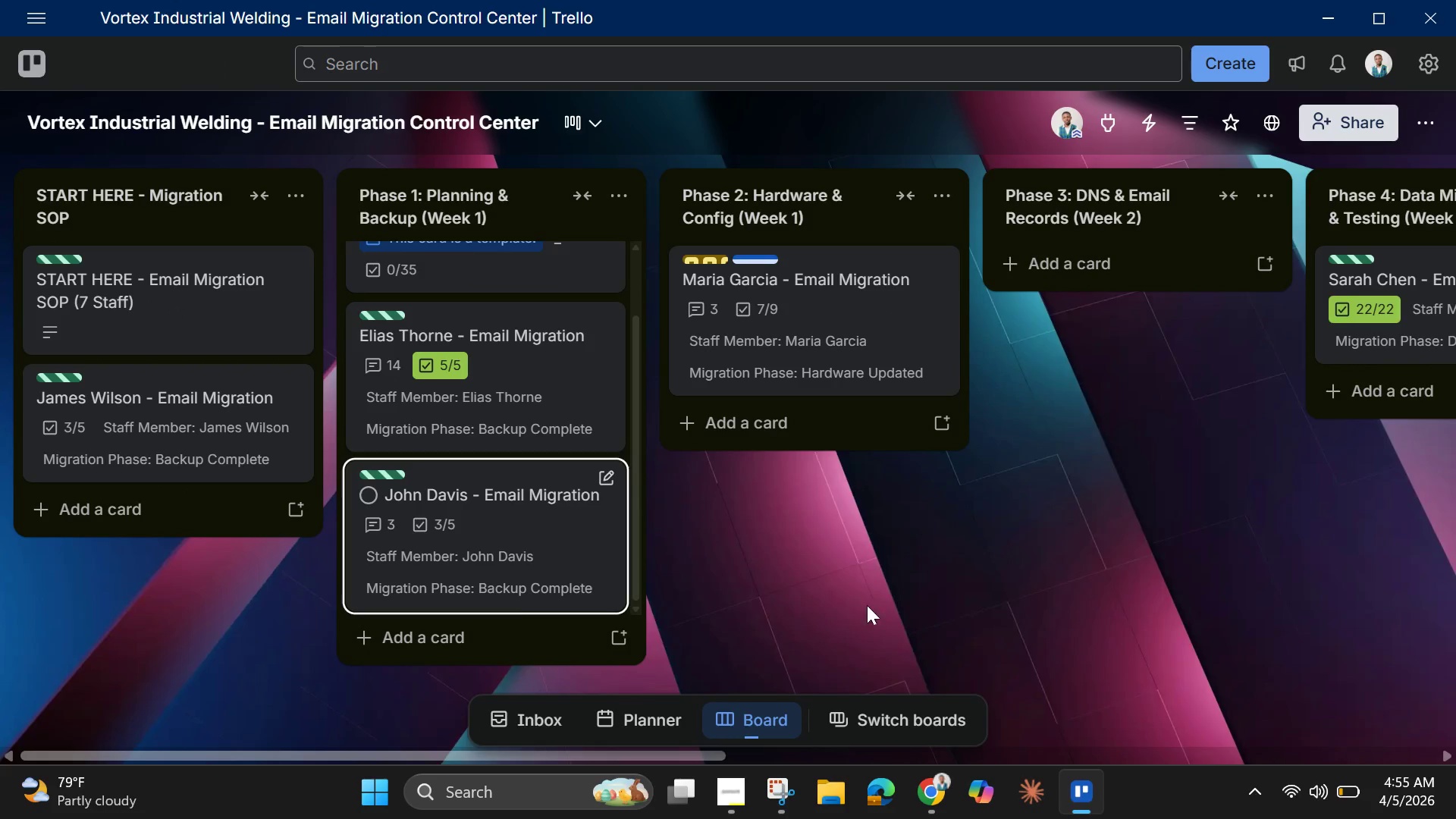 
wait(8.0)
 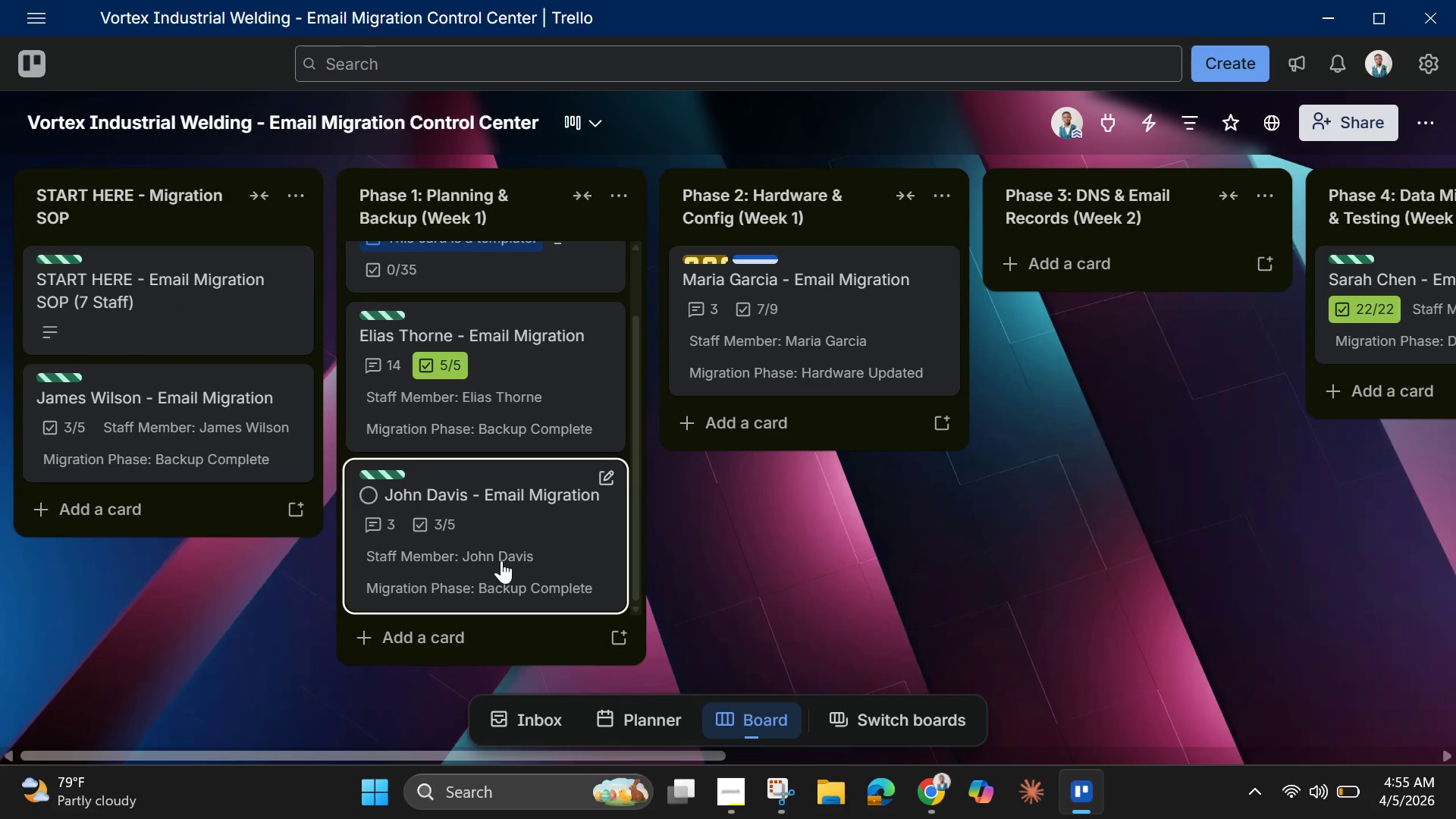 
left_click([435, 560])
 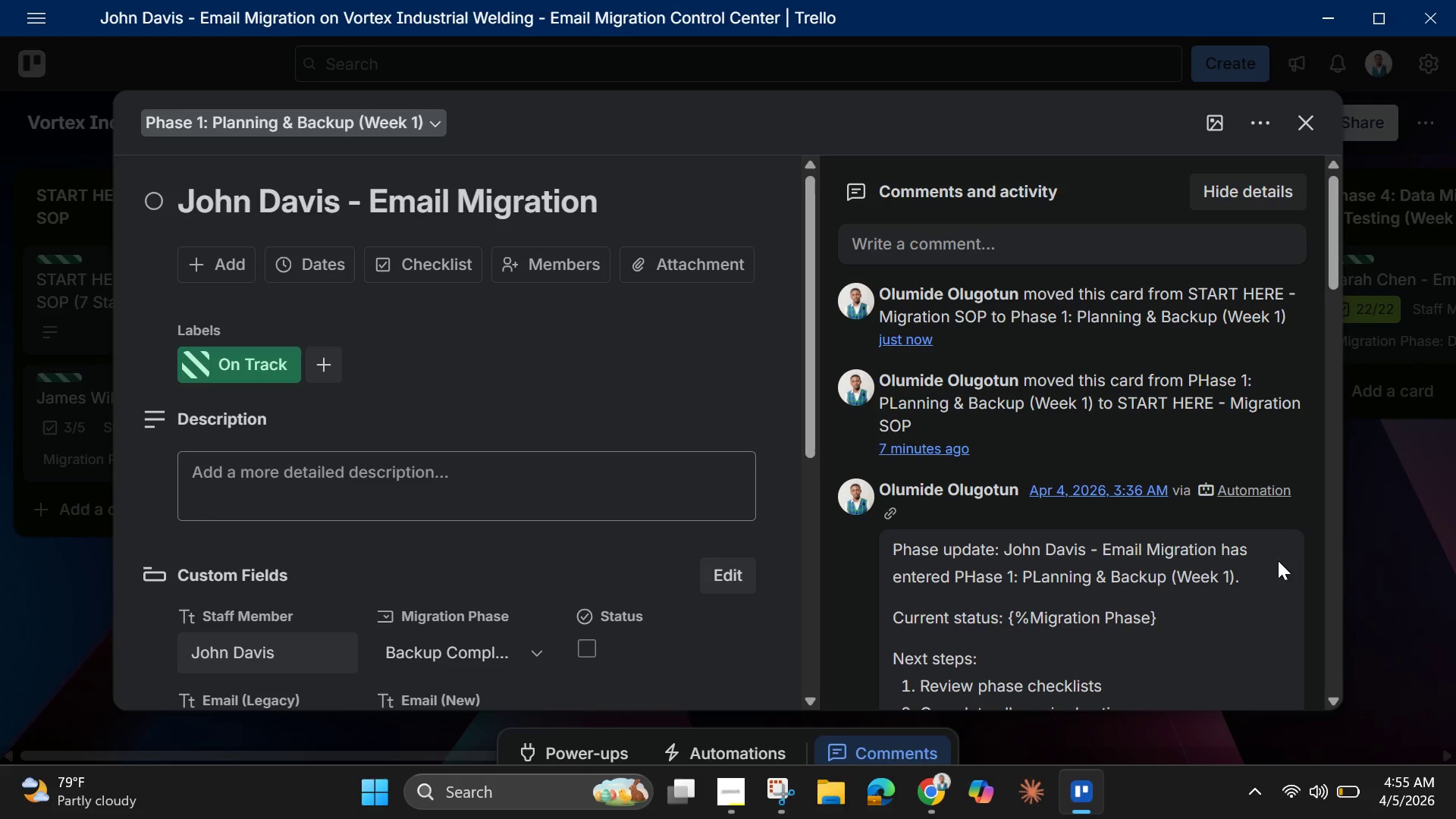 
wait(23.48)
 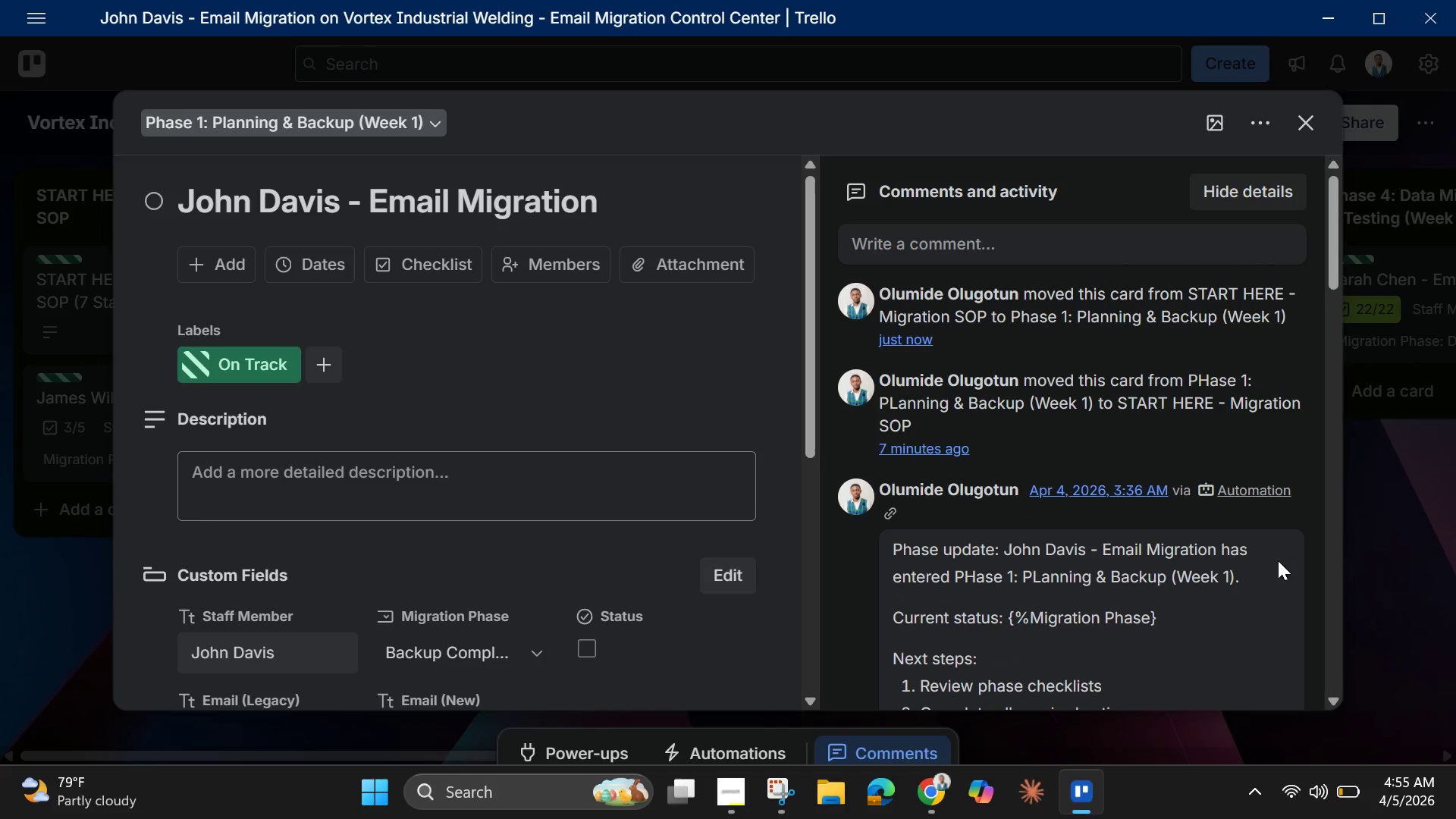 
left_click_drag(start_coordinate=[1332, 275], to_coordinate=[1289, 406])
 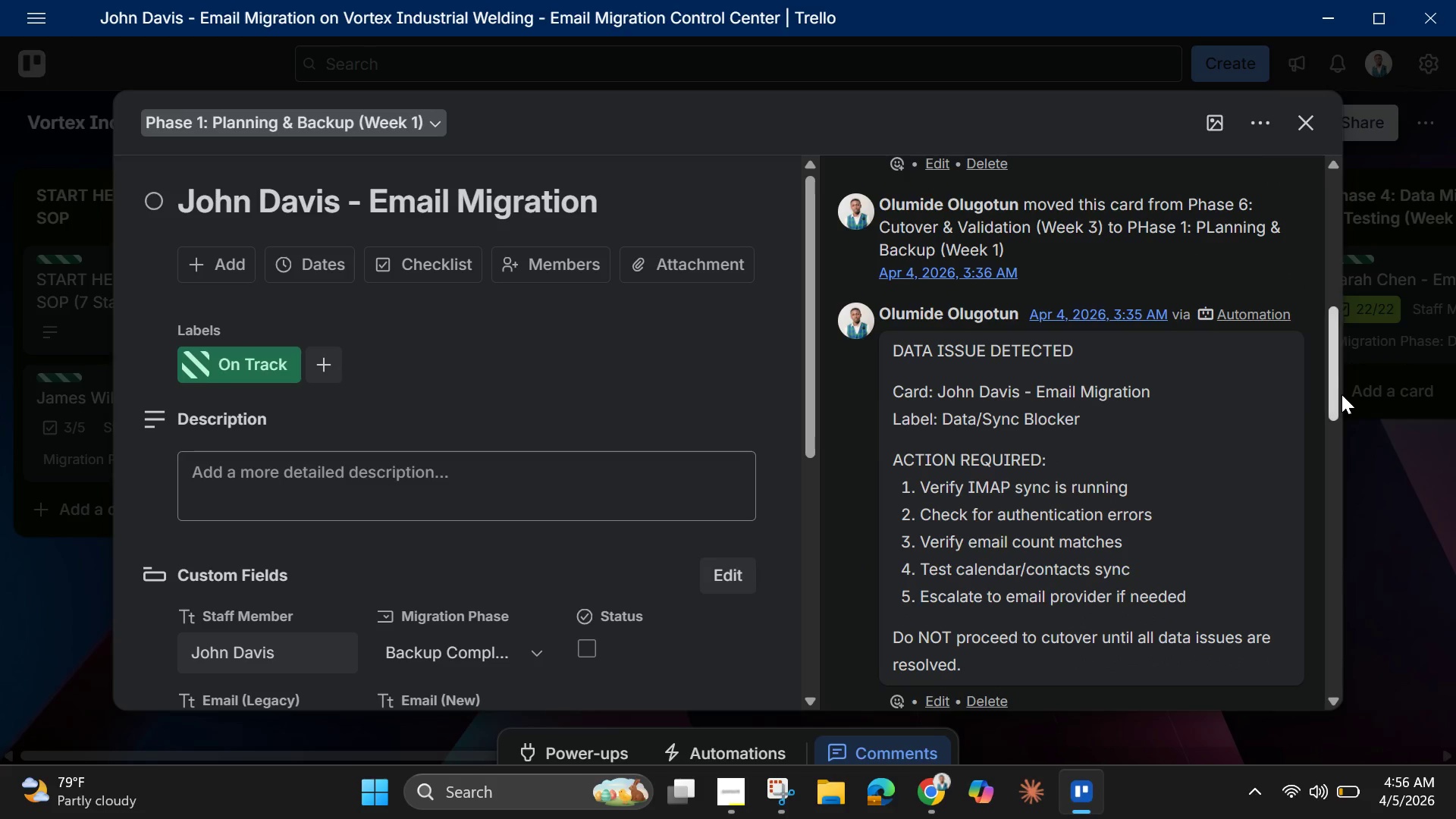 
left_click_drag(start_coordinate=[1335, 396], to_coordinate=[1337, 255])
 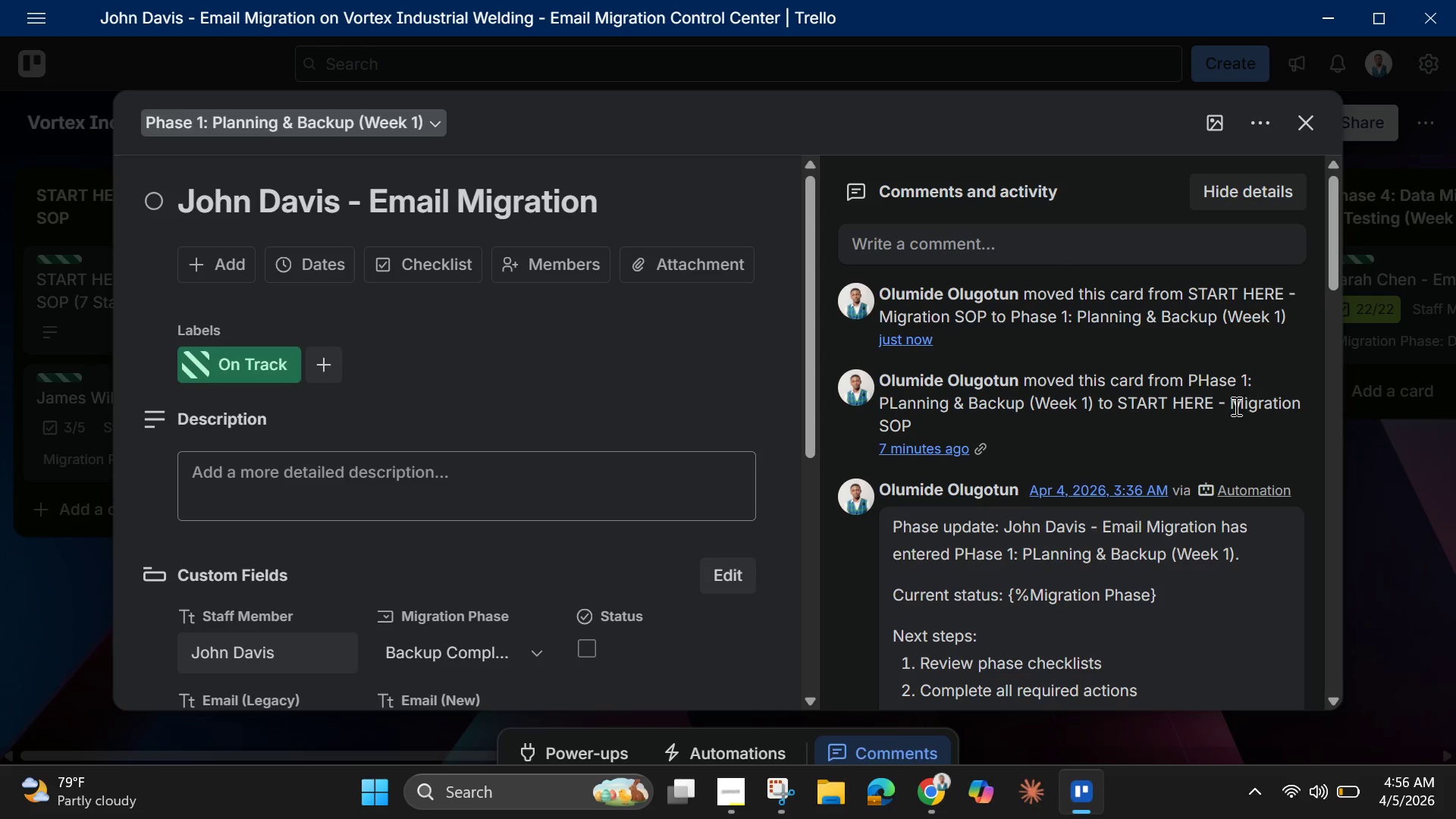 
wait(13.27)
 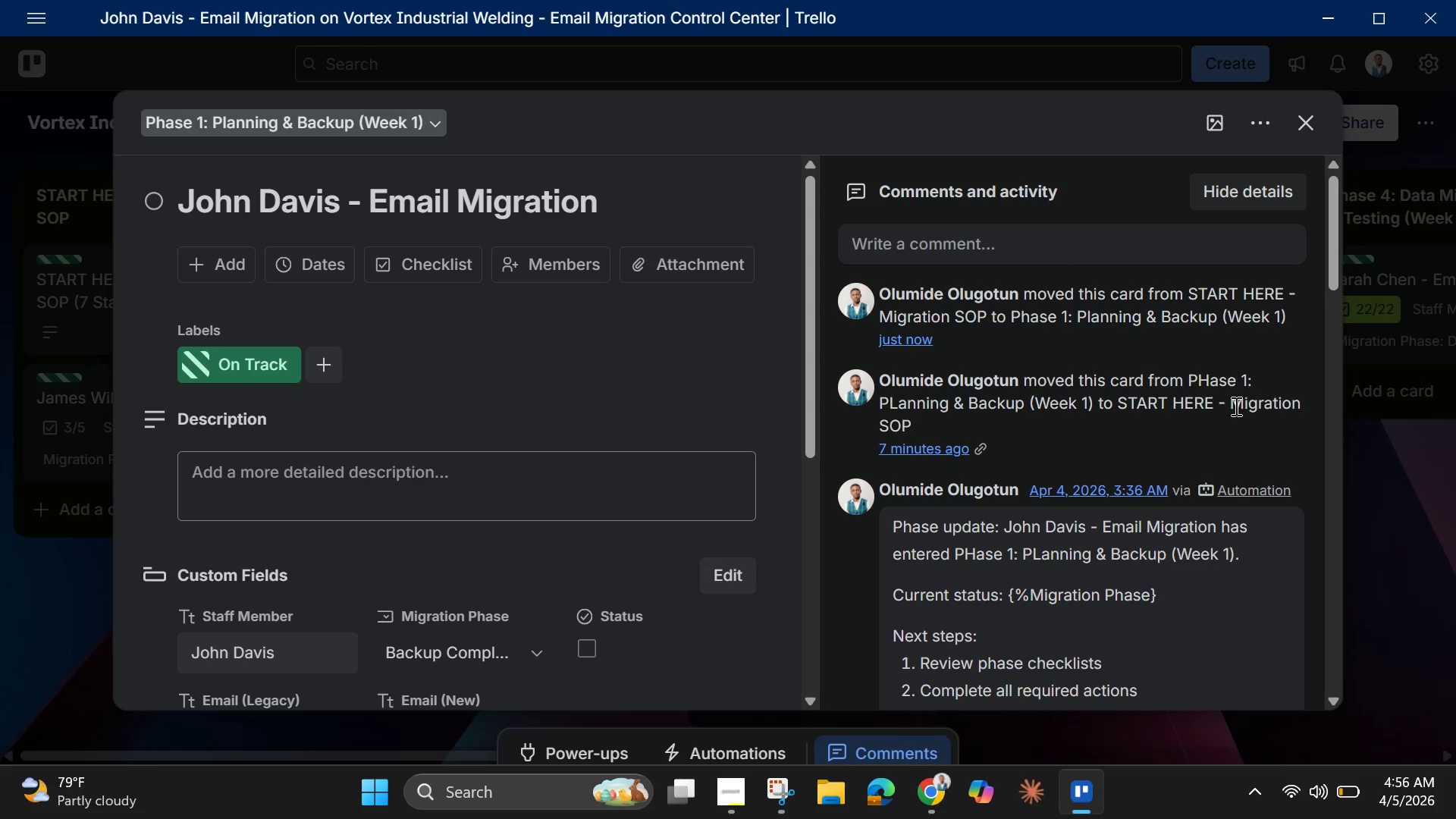 
left_click([1306, 121])
 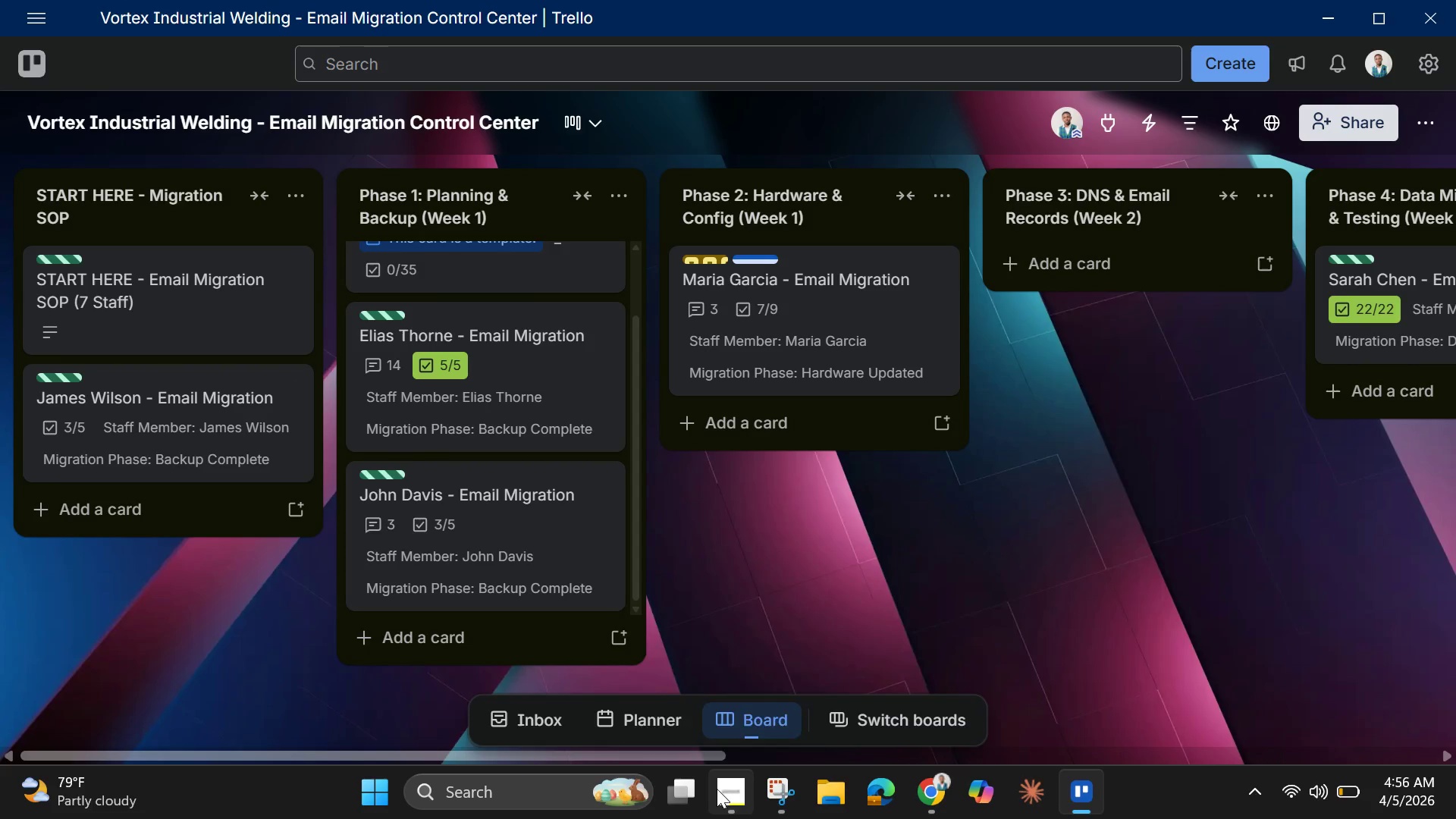 
left_click([726, 794])